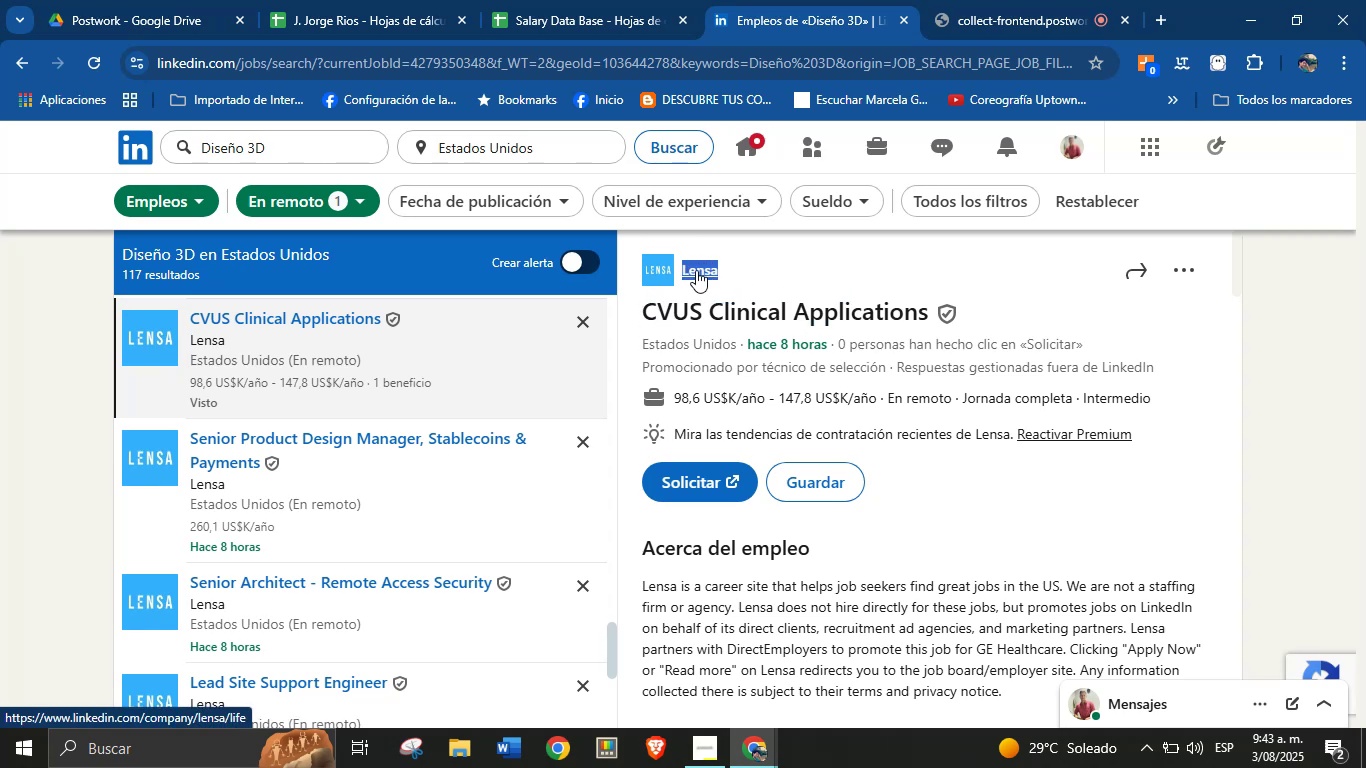 
key(Alt+AltLeft)
 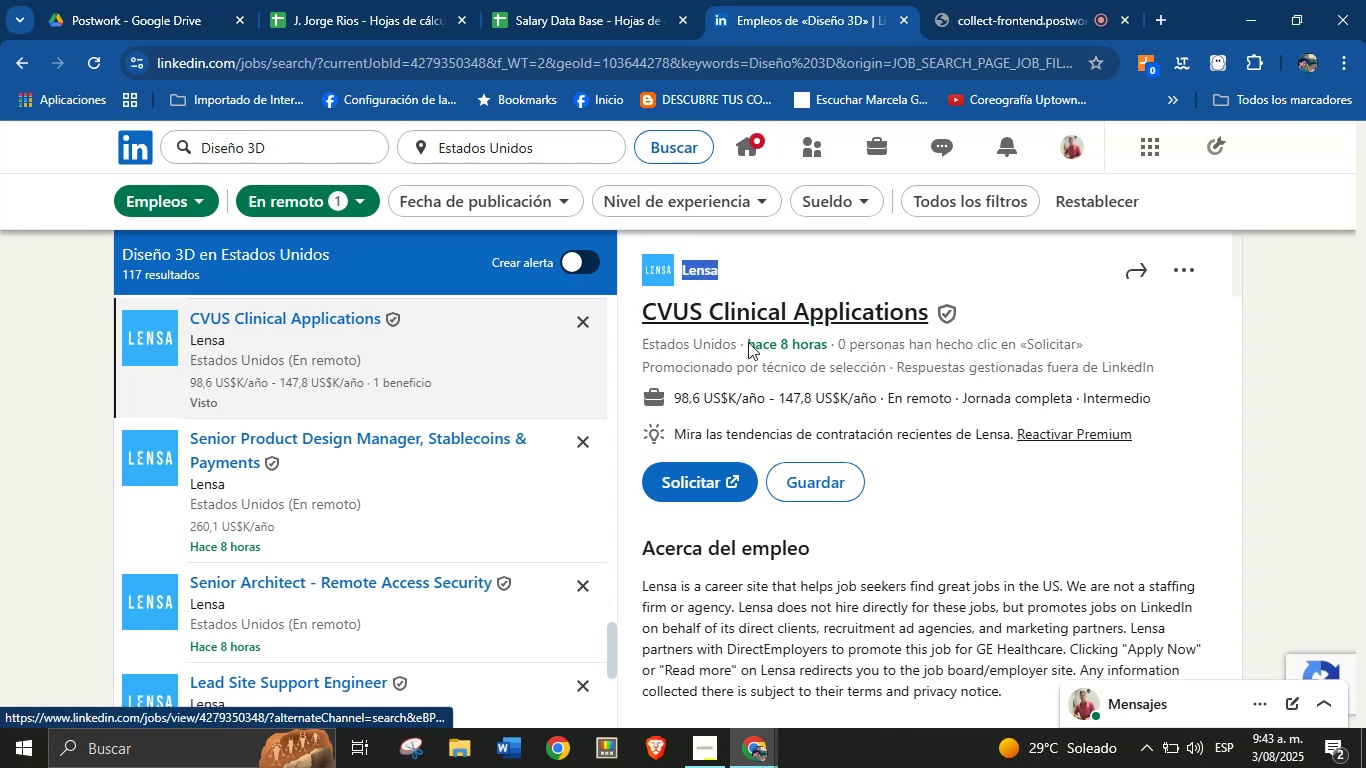 
key(Alt+Control+ControlLeft)
 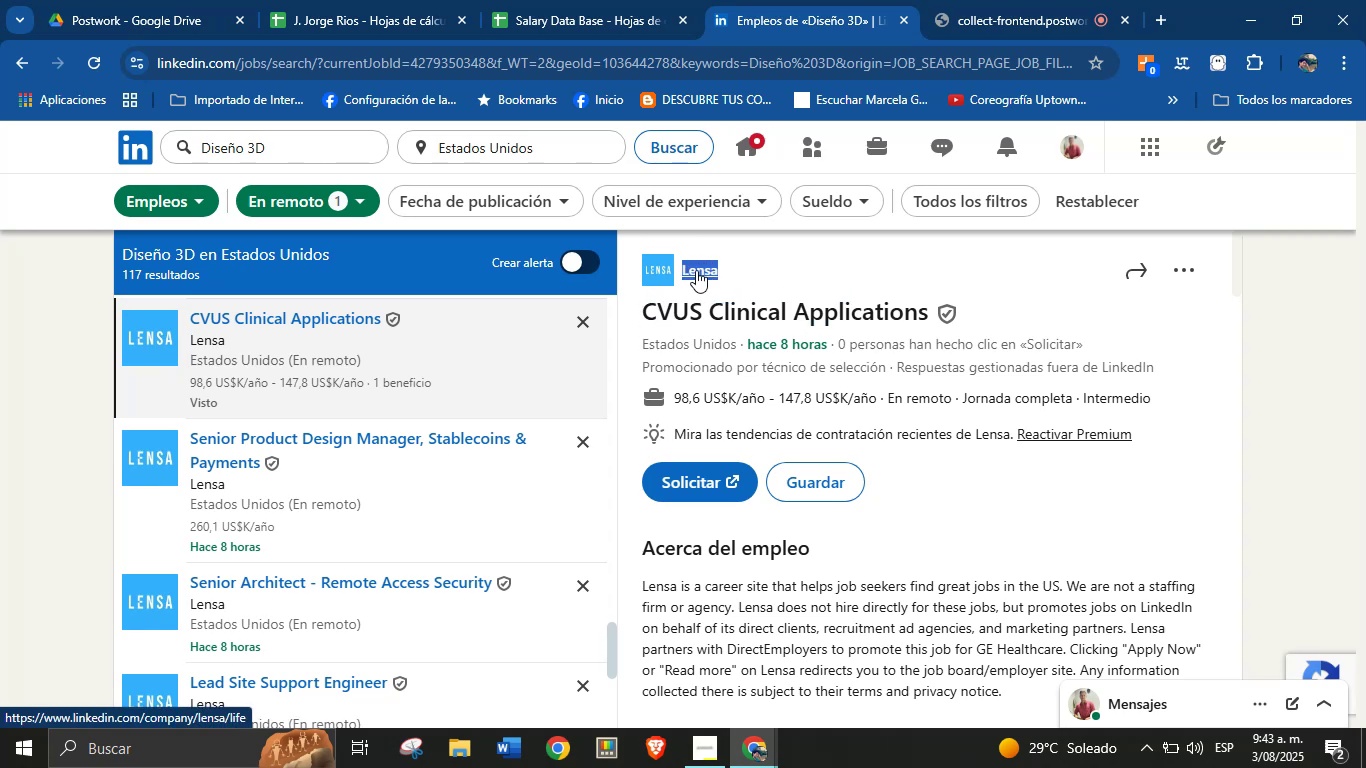 
key(Alt+Control+C)
 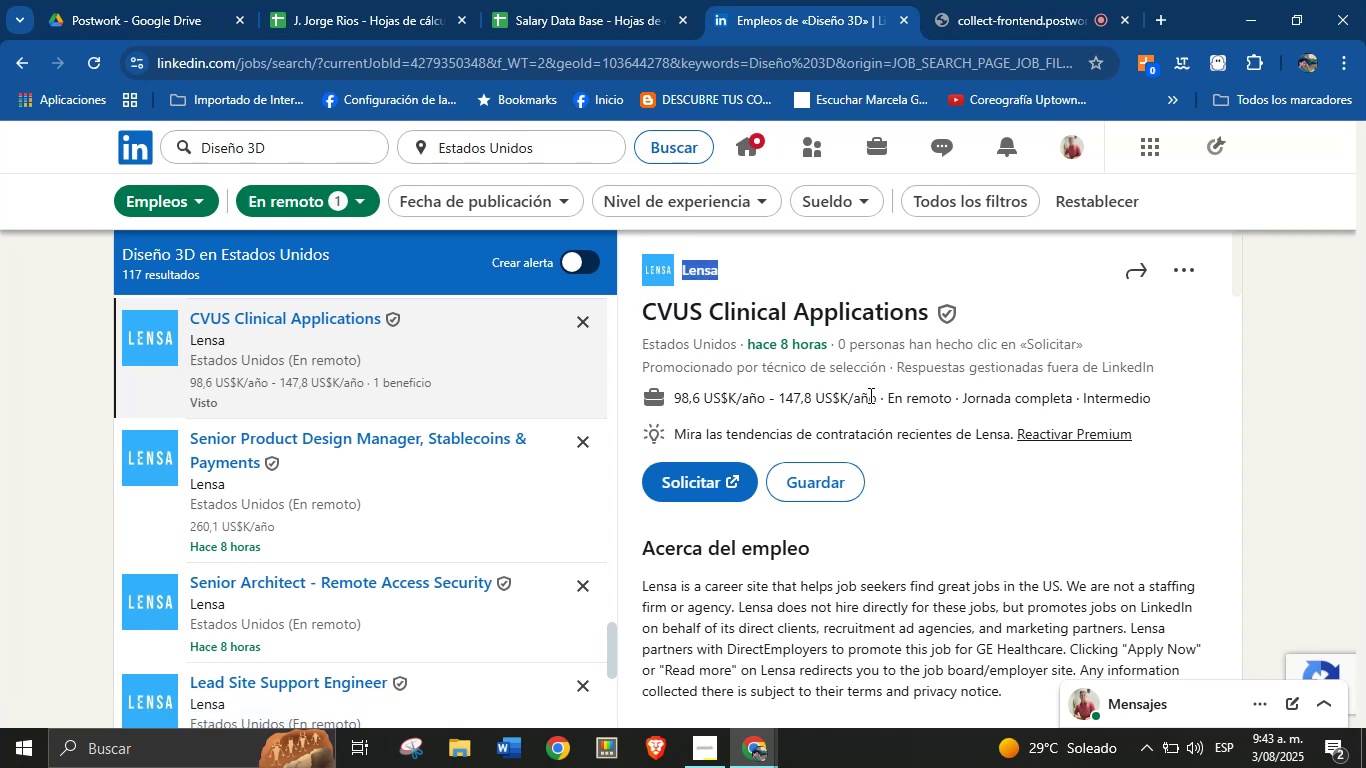 
left_click_drag(start_coordinate=[877, 397], to_coordinate=[675, 396])
 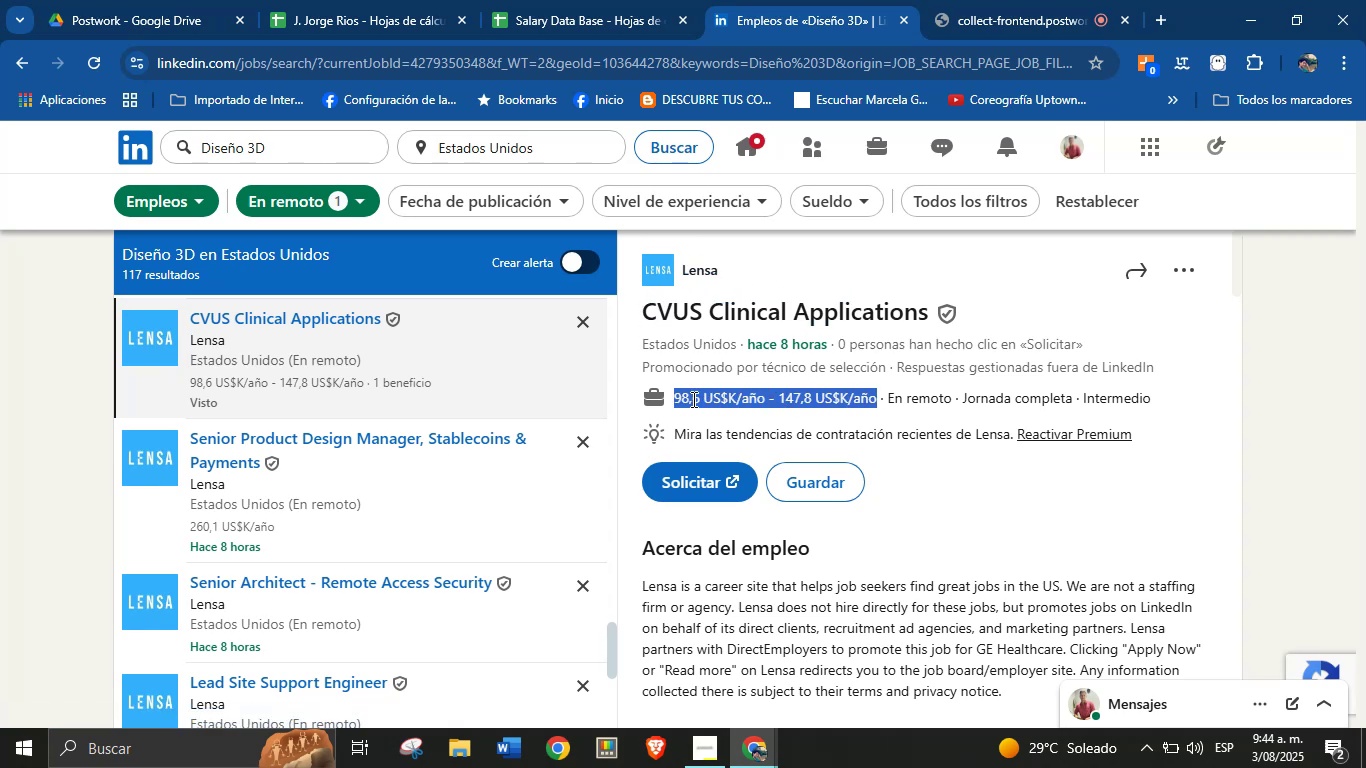 
key(Alt+AltLeft)
 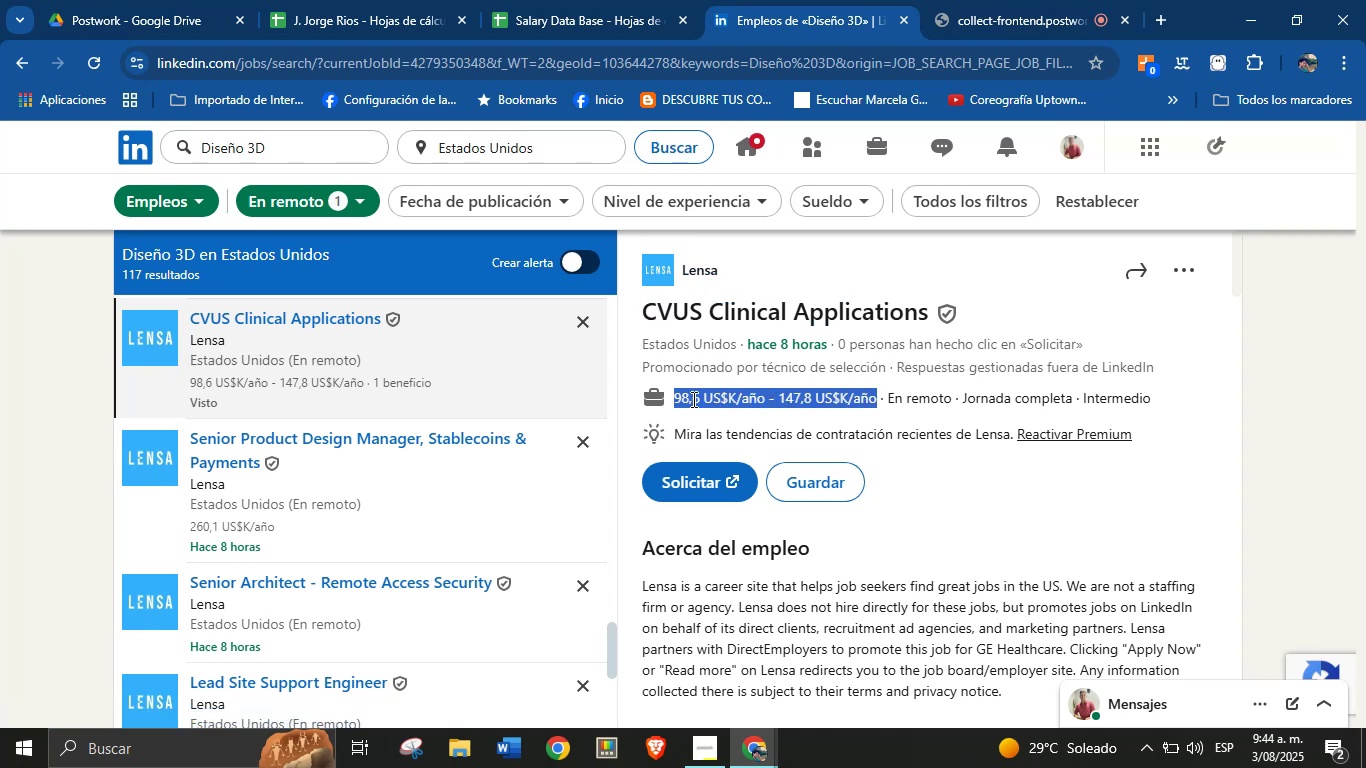 
key(Alt+Control+ControlLeft)
 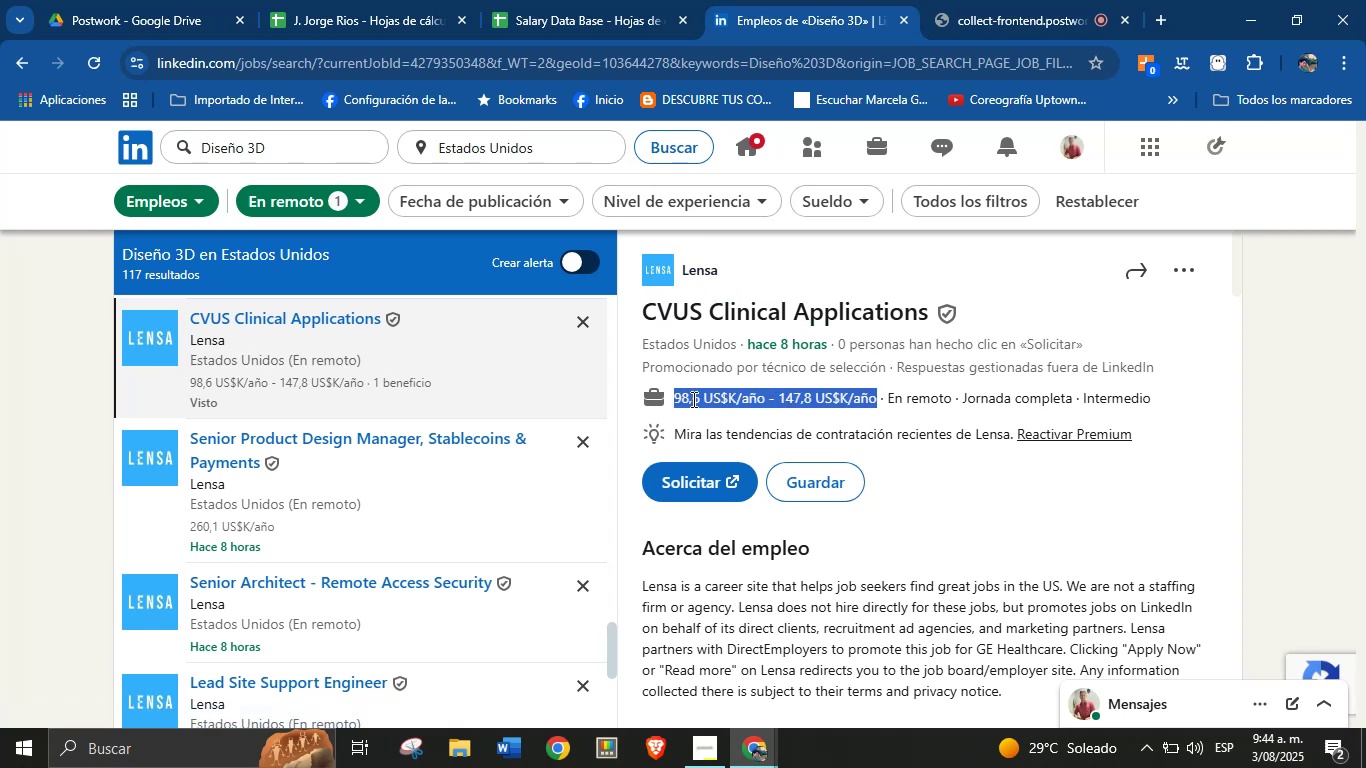 
key(Alt+Control+C)
 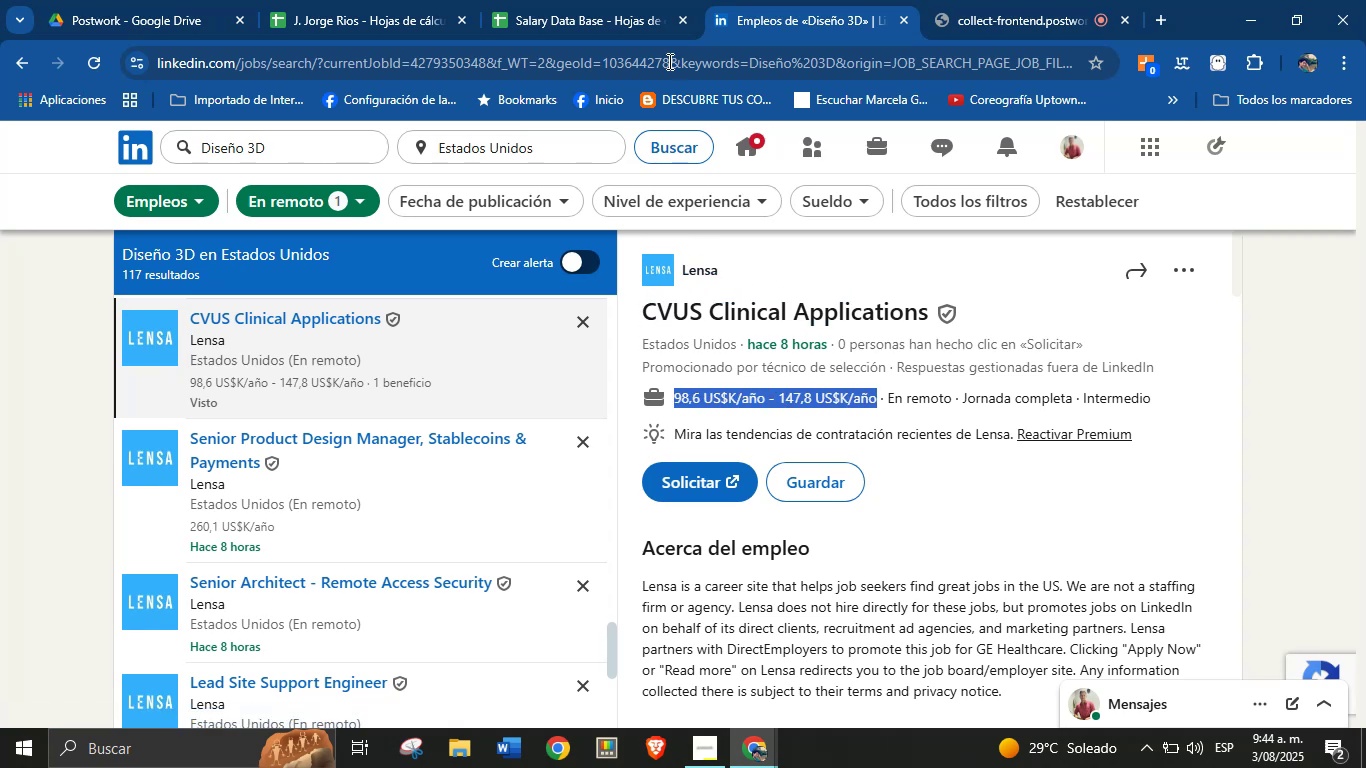 
left_click([623, 0])
 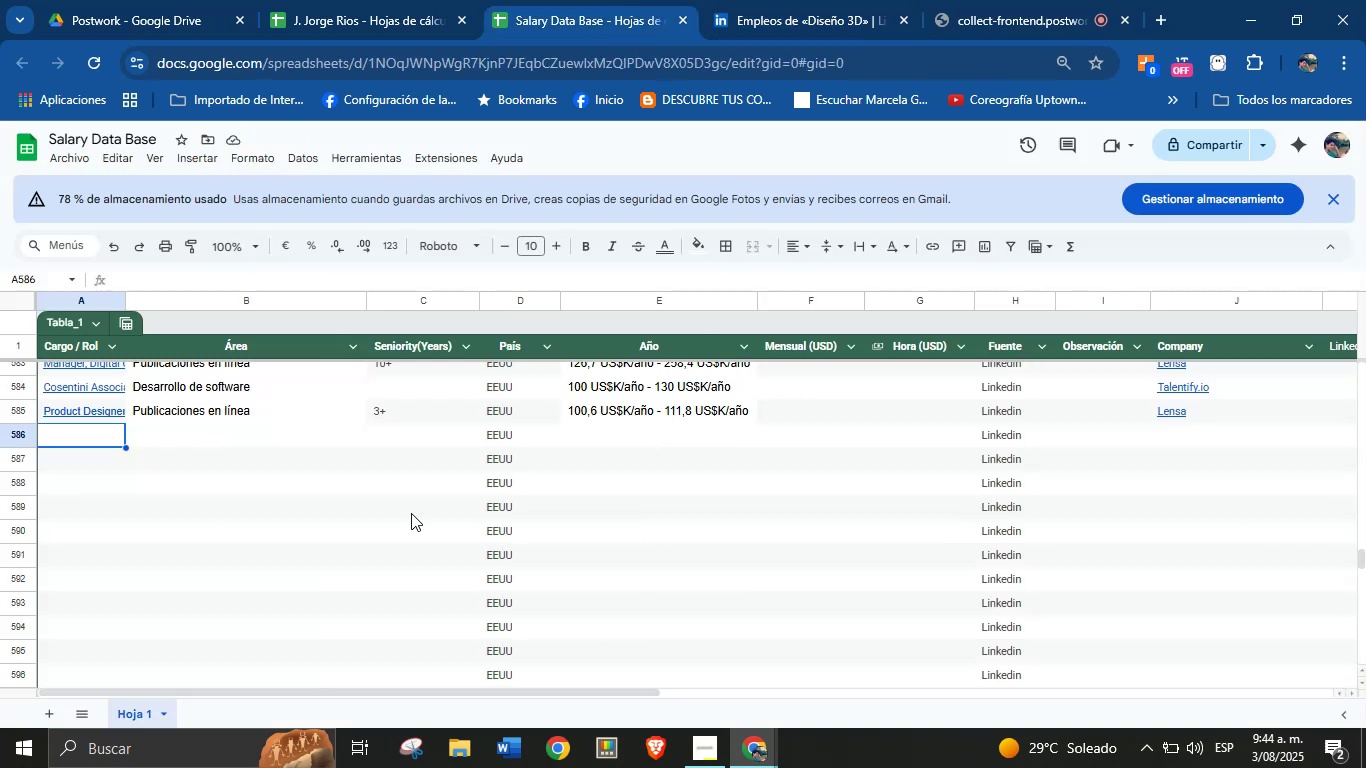 
key(Meta+MetaLeft)
 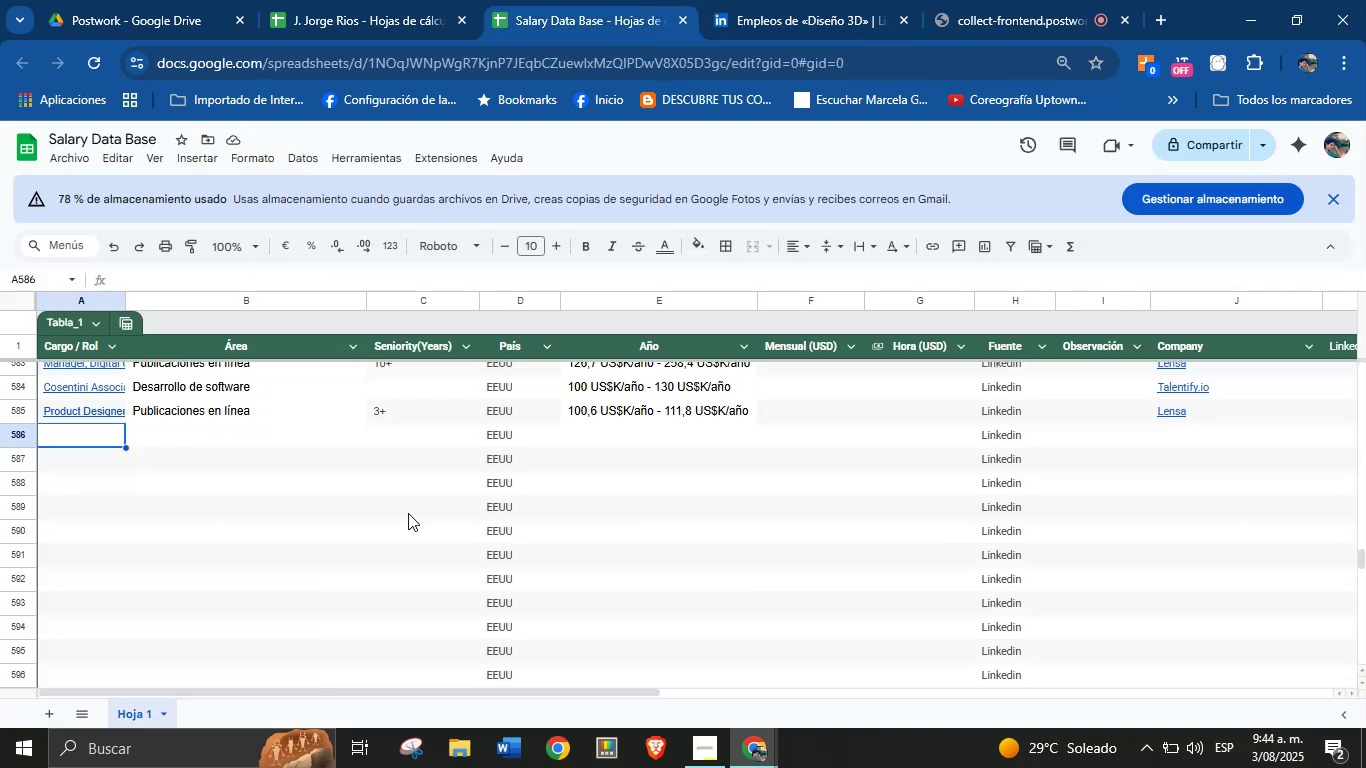 
key(Meta+MetaLeft)
 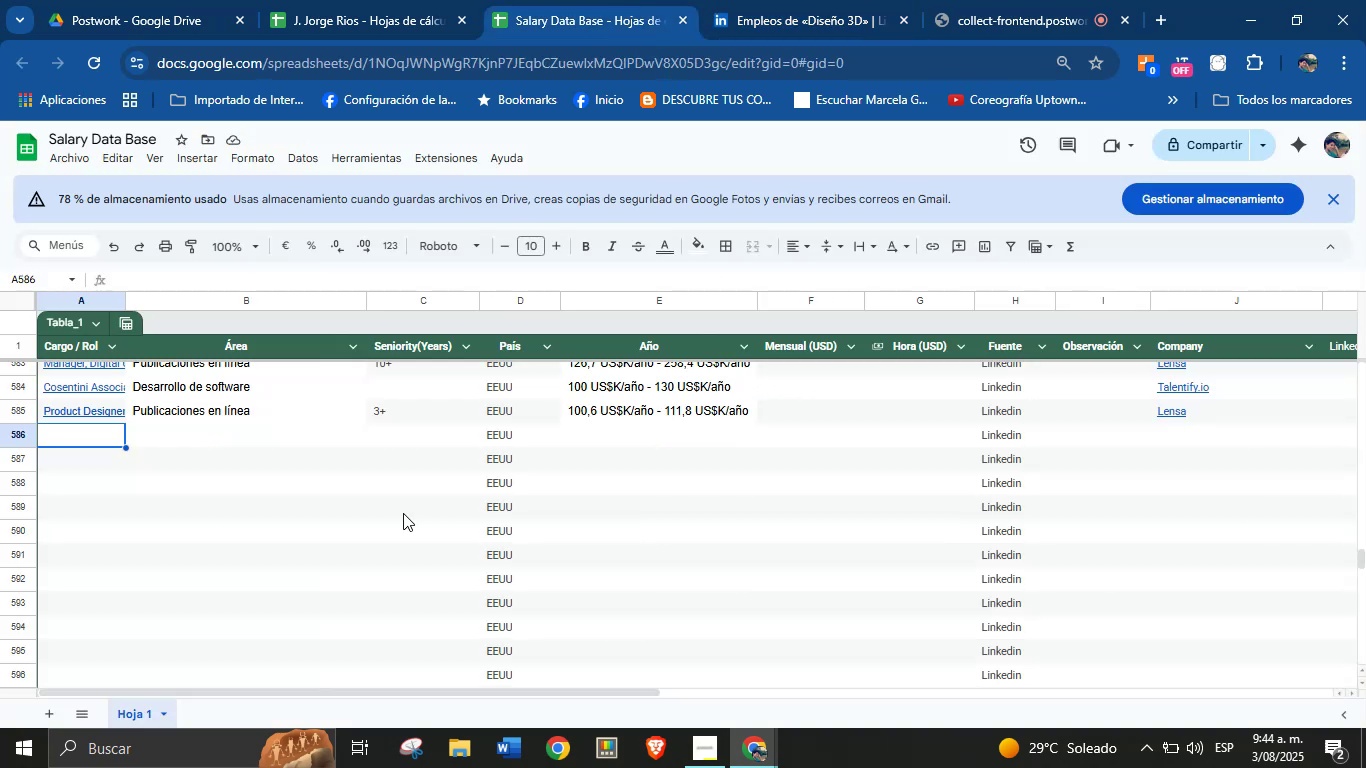 
key(Meta+V)
 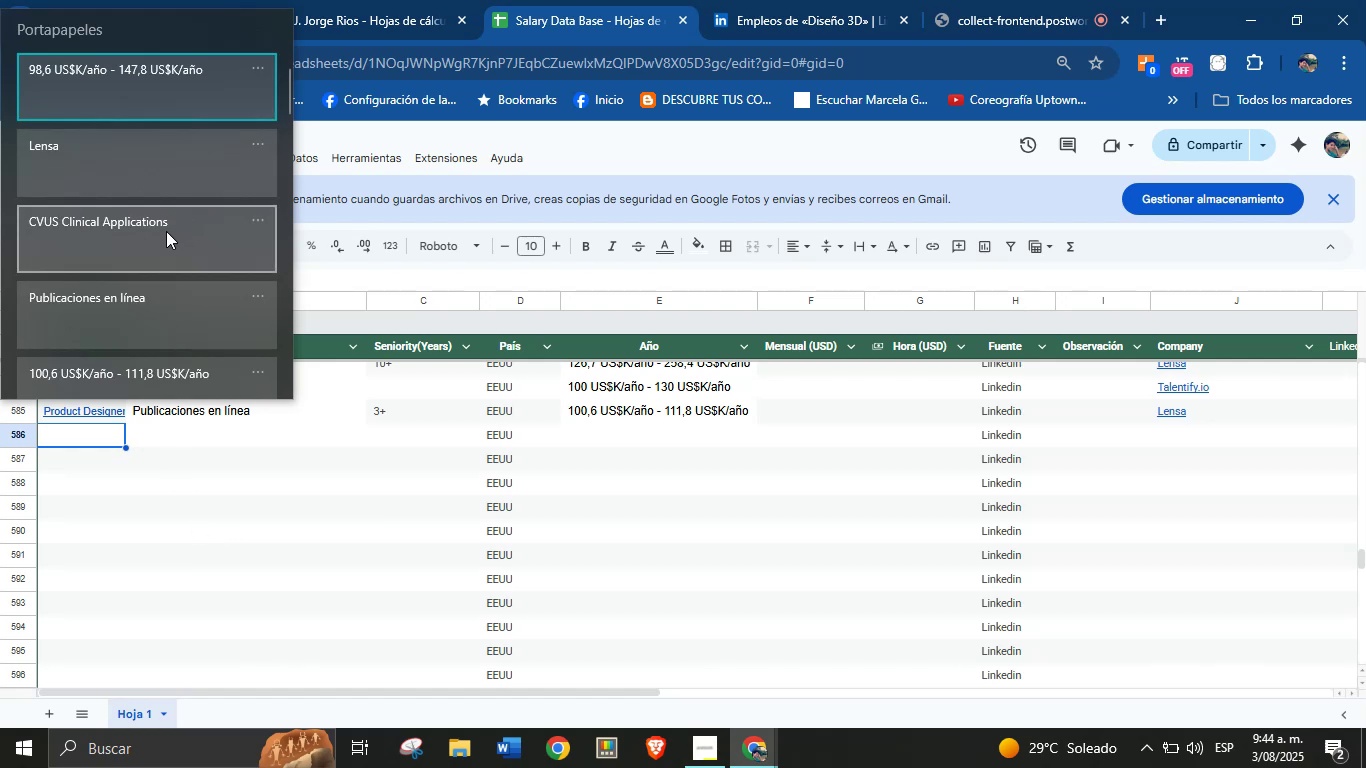 
left_click([140, 237])
 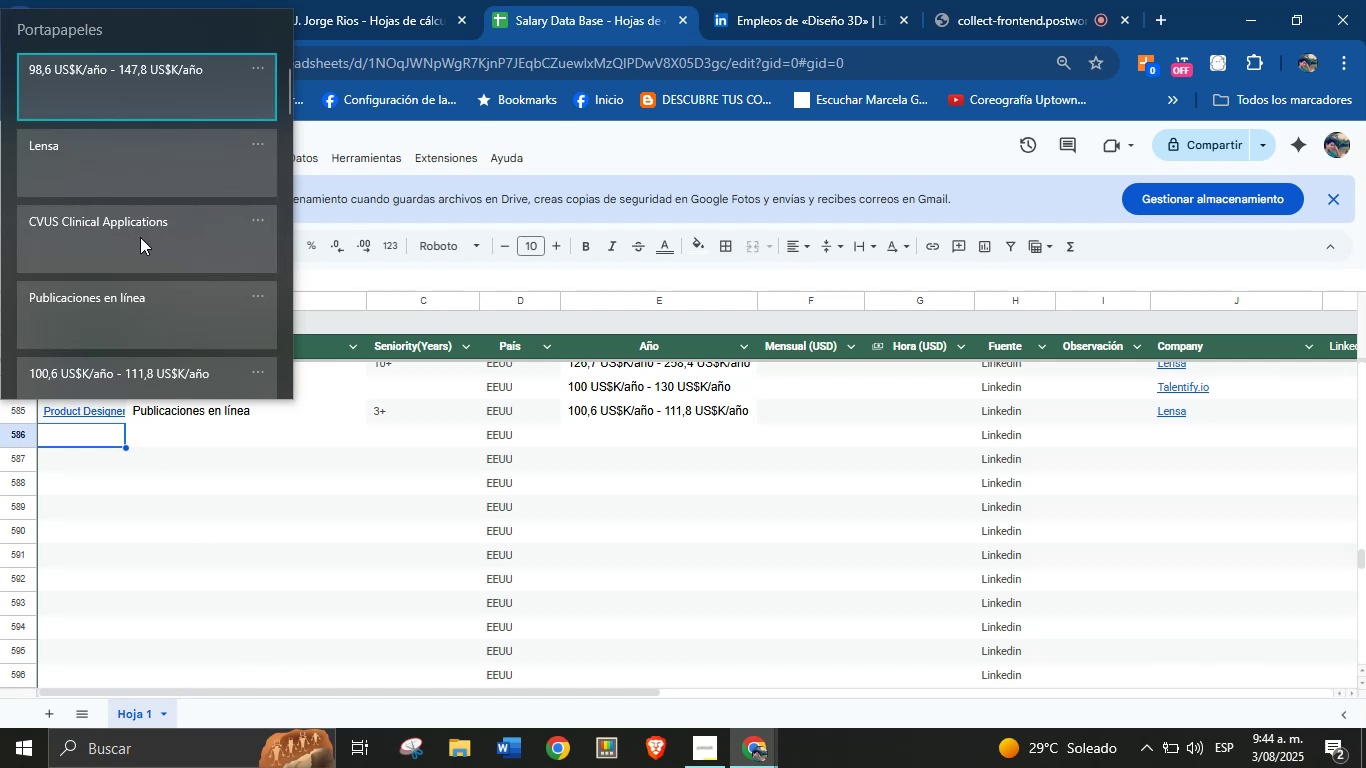 
key(Control+ControlLeft)
 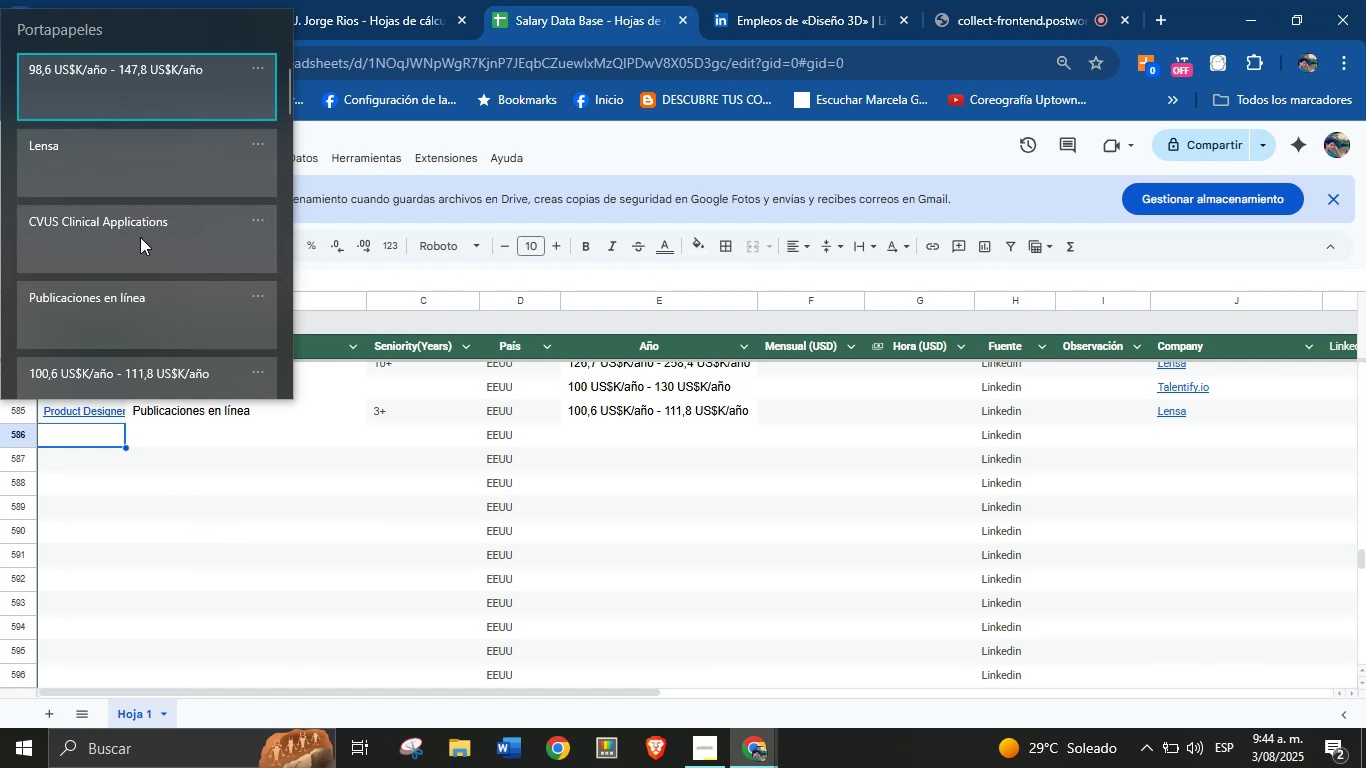 
key(Control+V)
 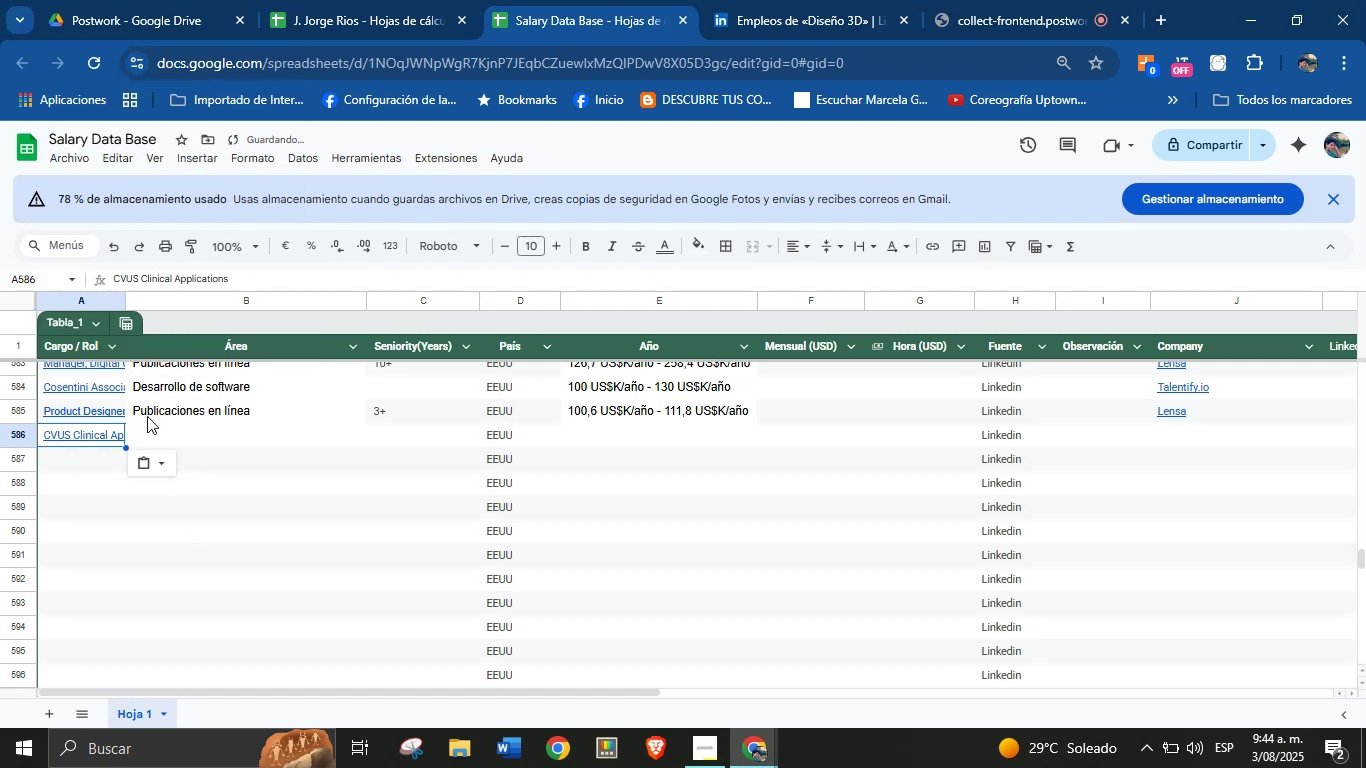 
left_click([164, 432])
 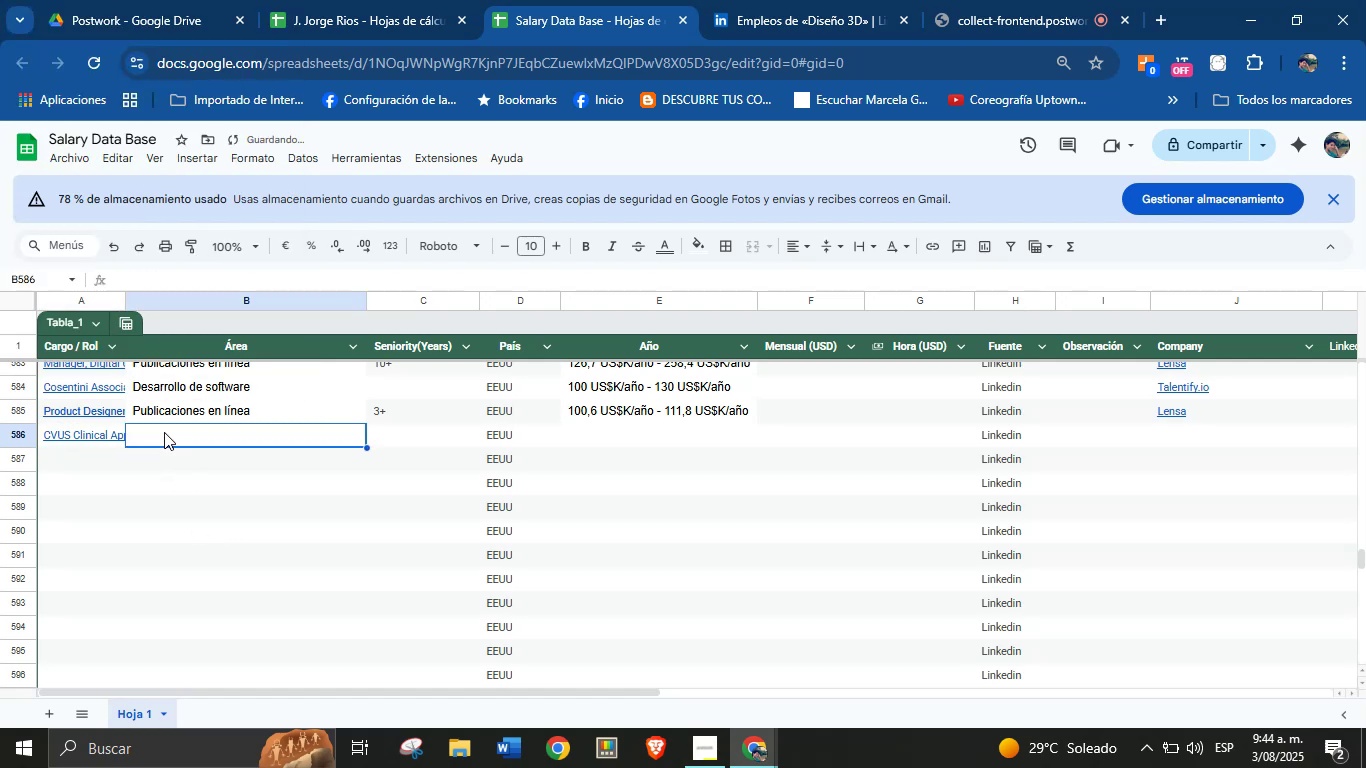 
key(Meta+MetaLeft)
 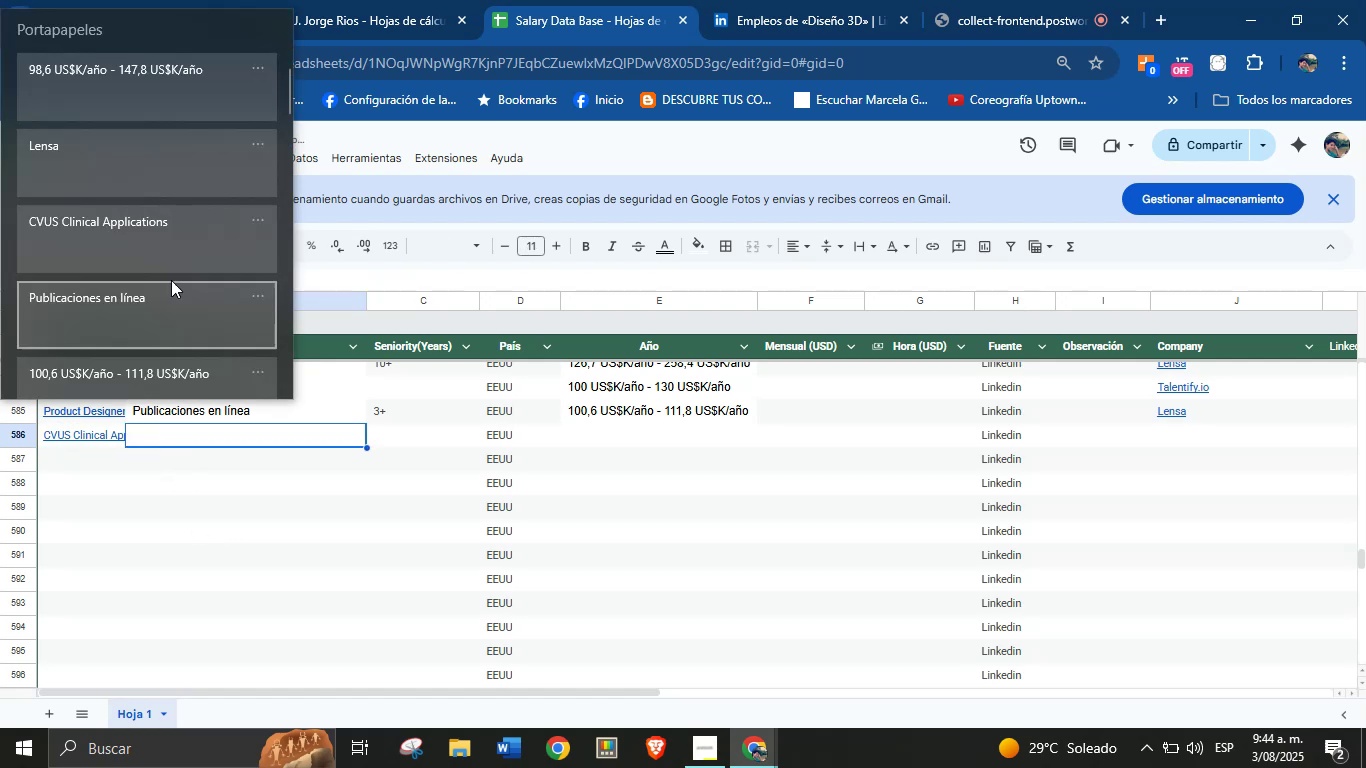 
key(Meta+MetaLeft)
 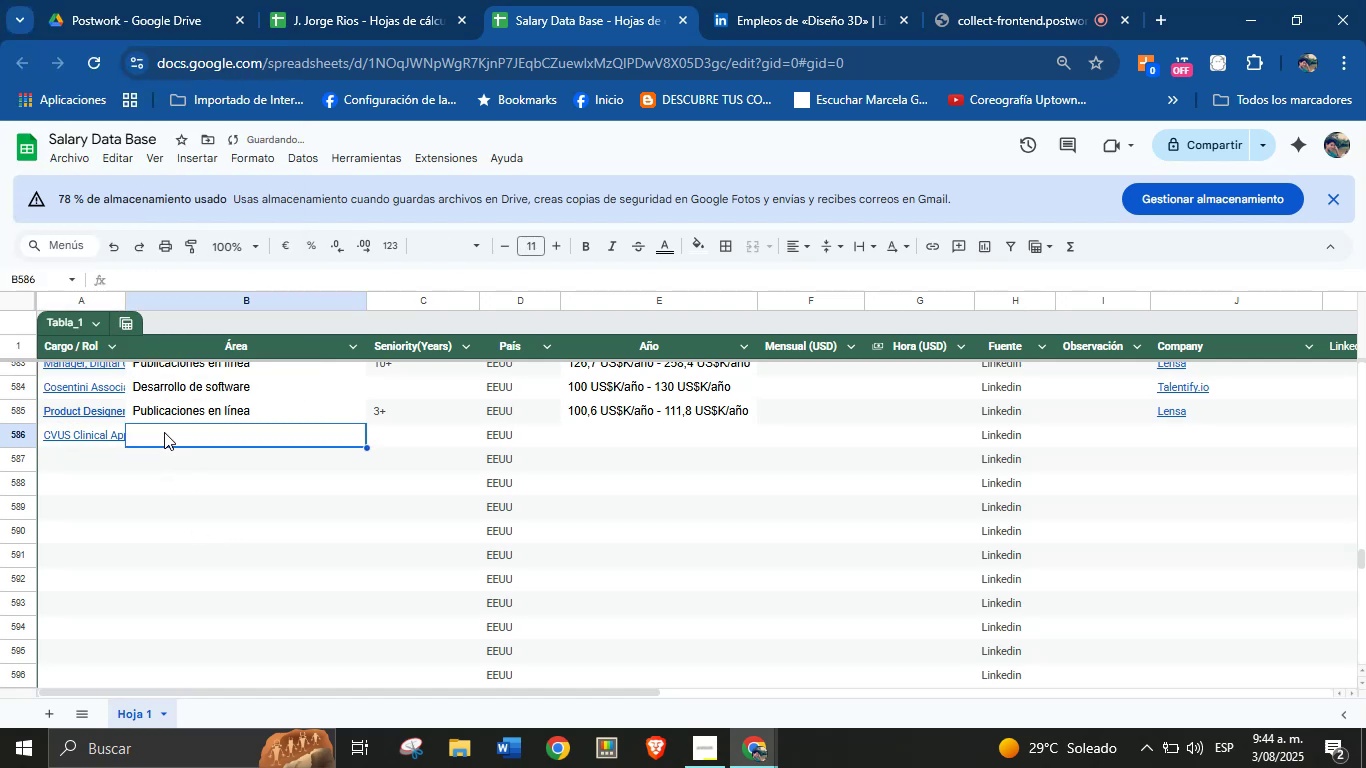 
key(Meta+V)
 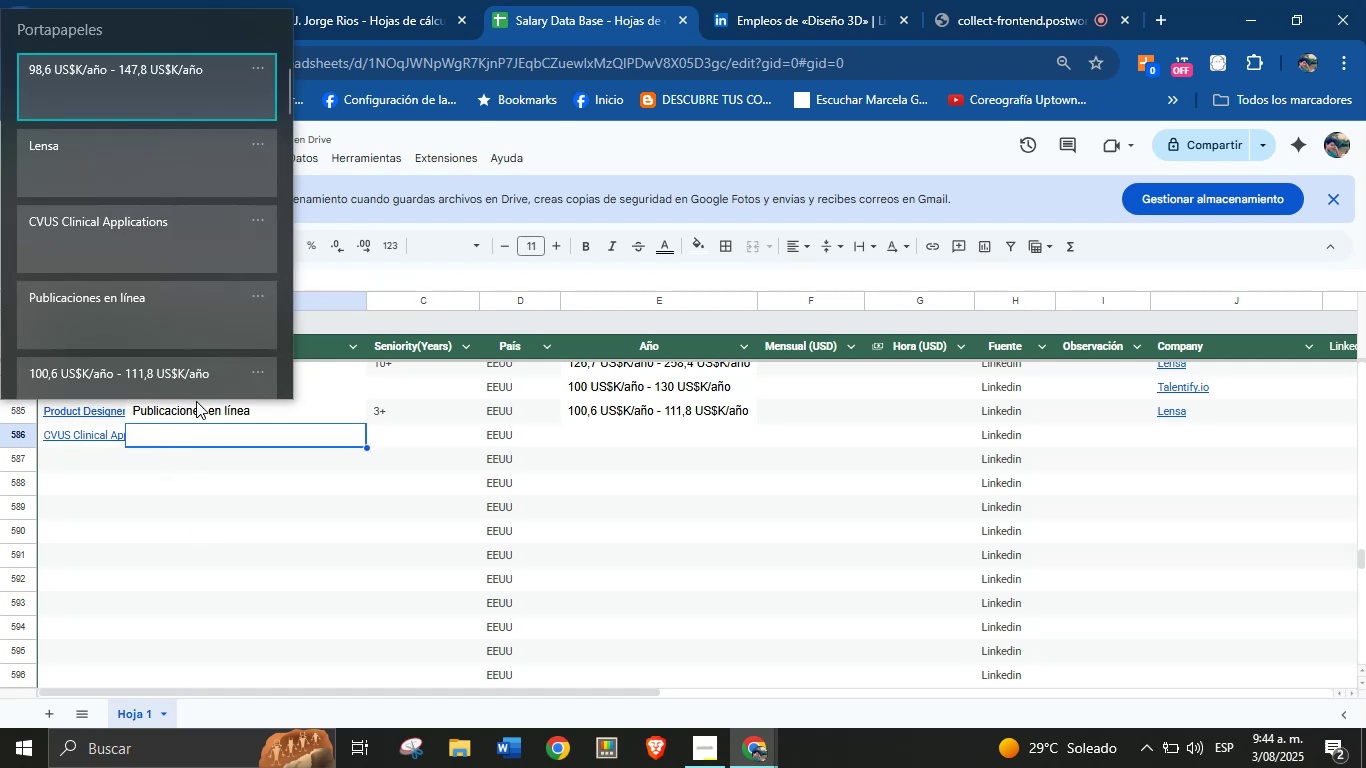 
double_click([197, 411])
 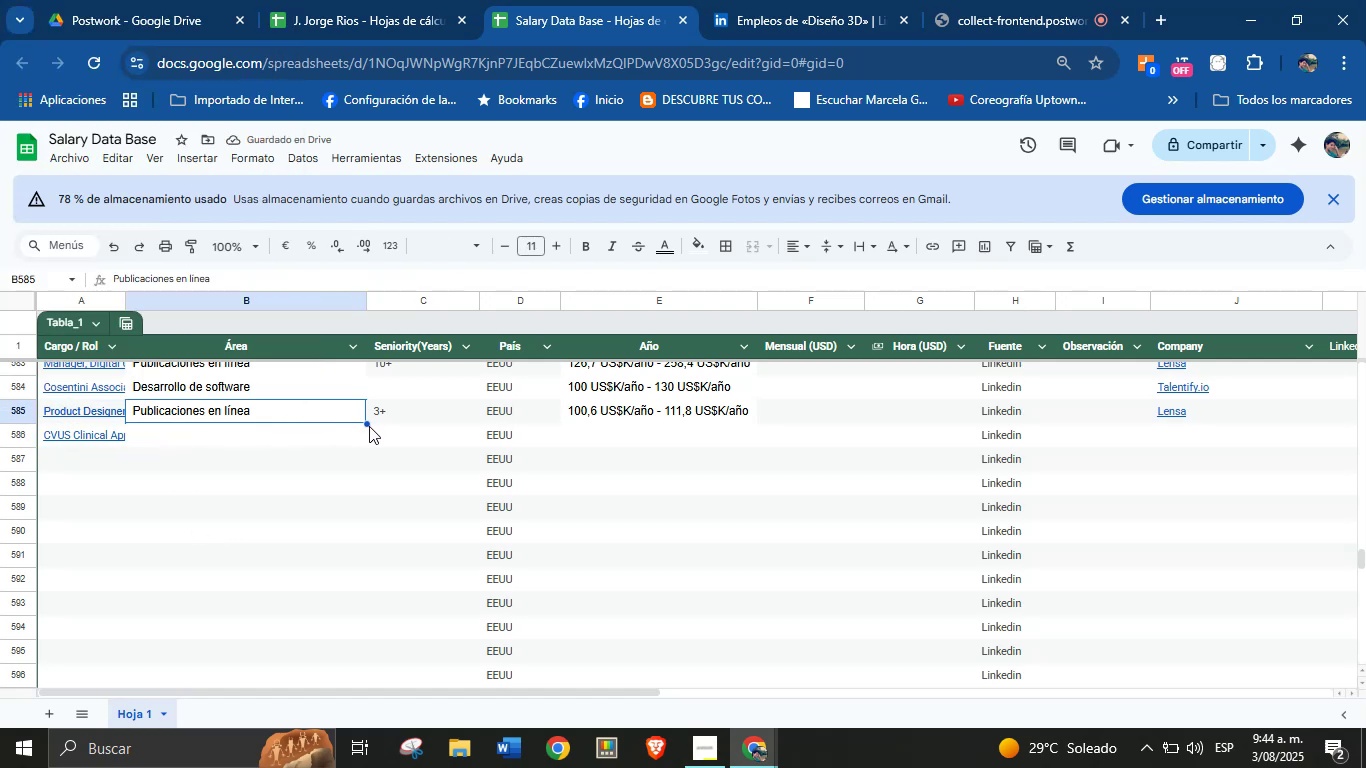 
left_click_drag(start_coordinate=[365, 425], to_coordinate=[364, 432])
 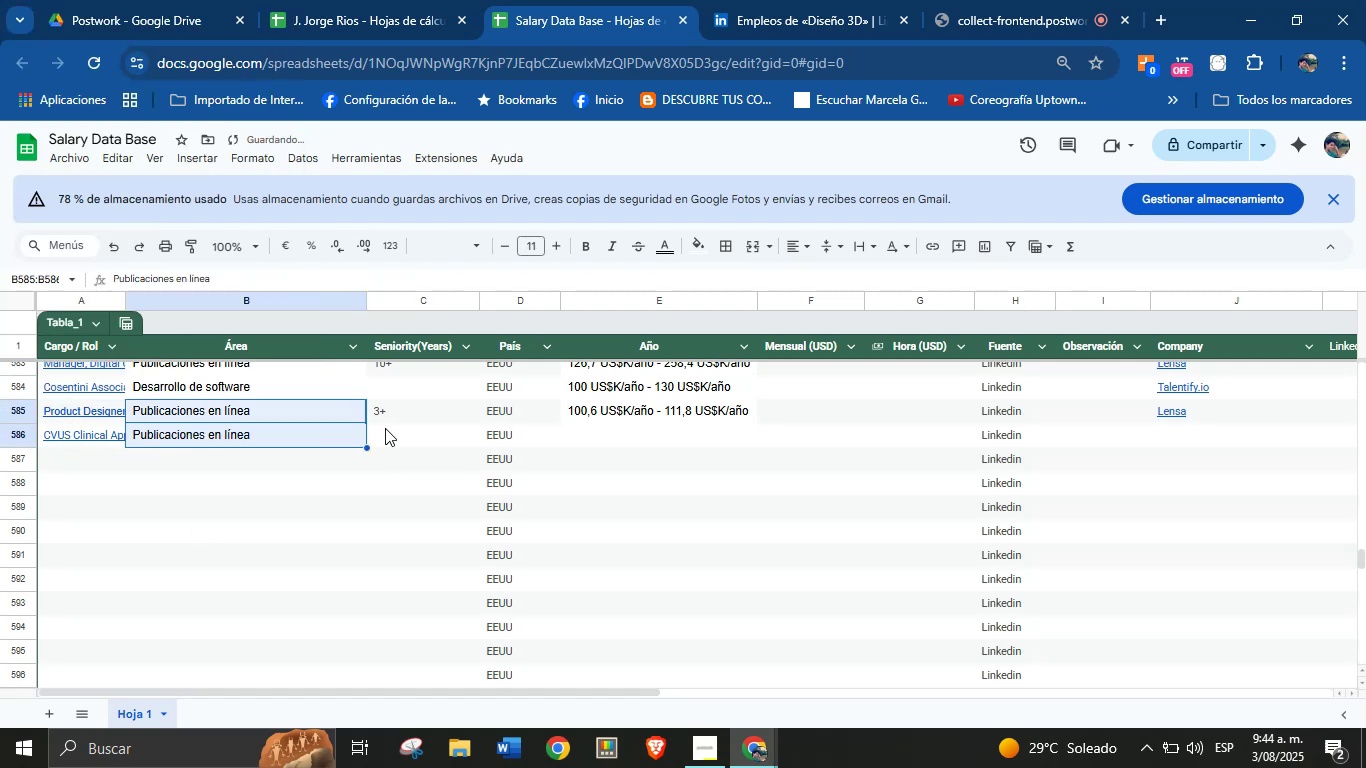 
left_click([397, 430])
 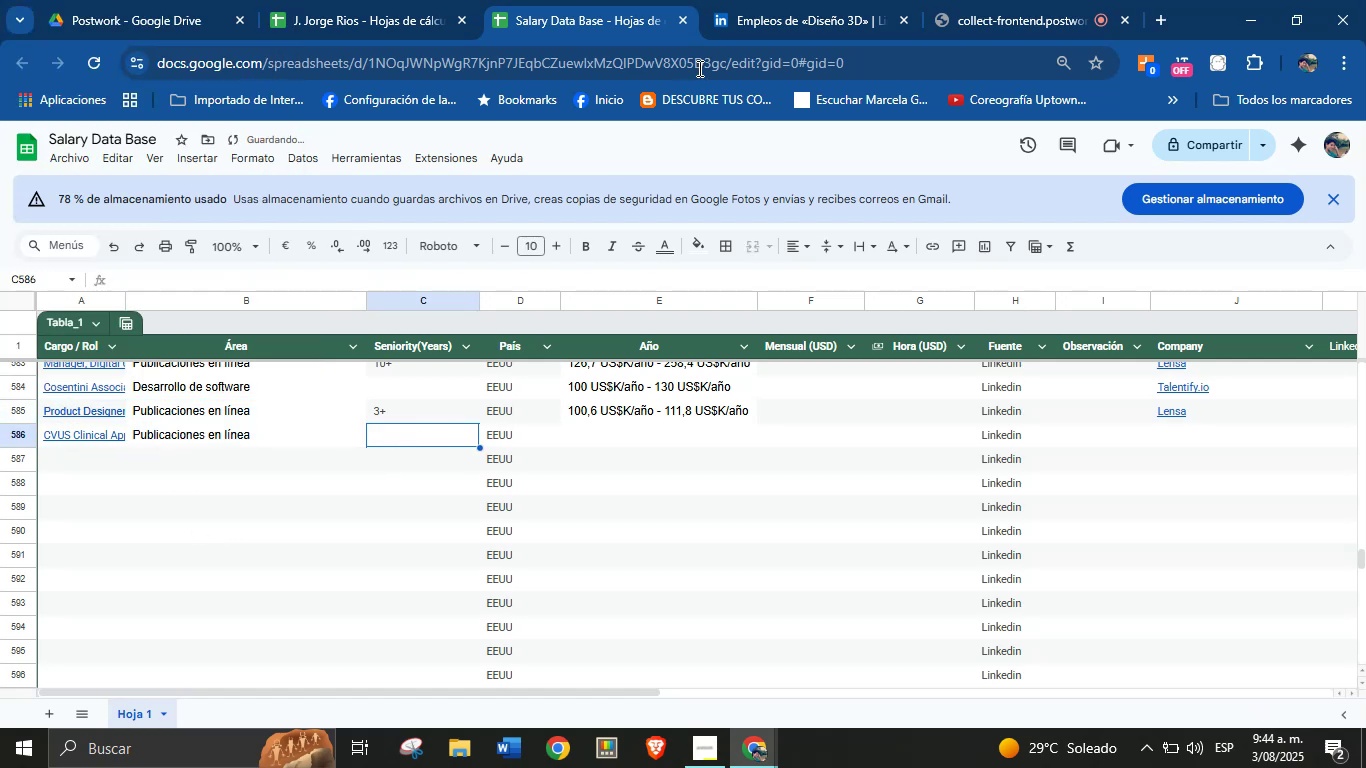 
left_click([746, 24])
 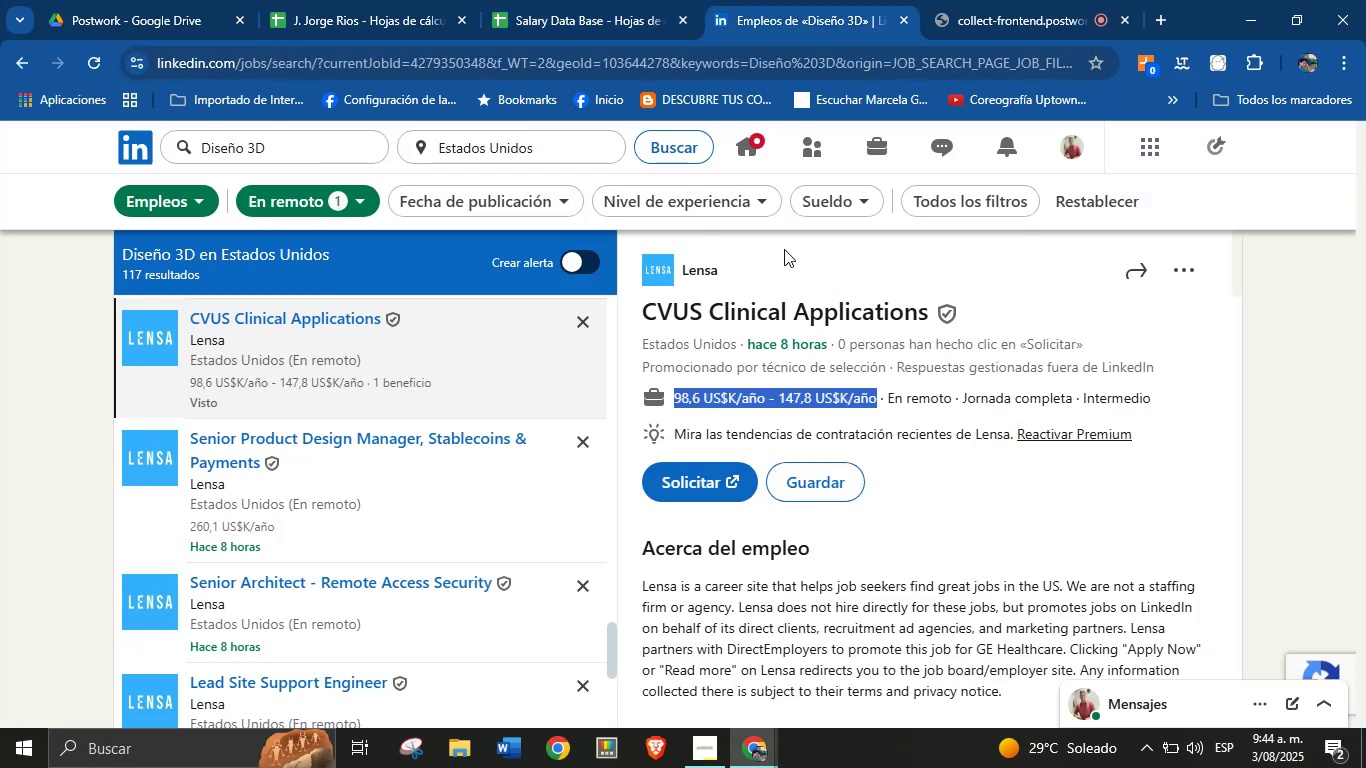 
left_click([831, 587])
 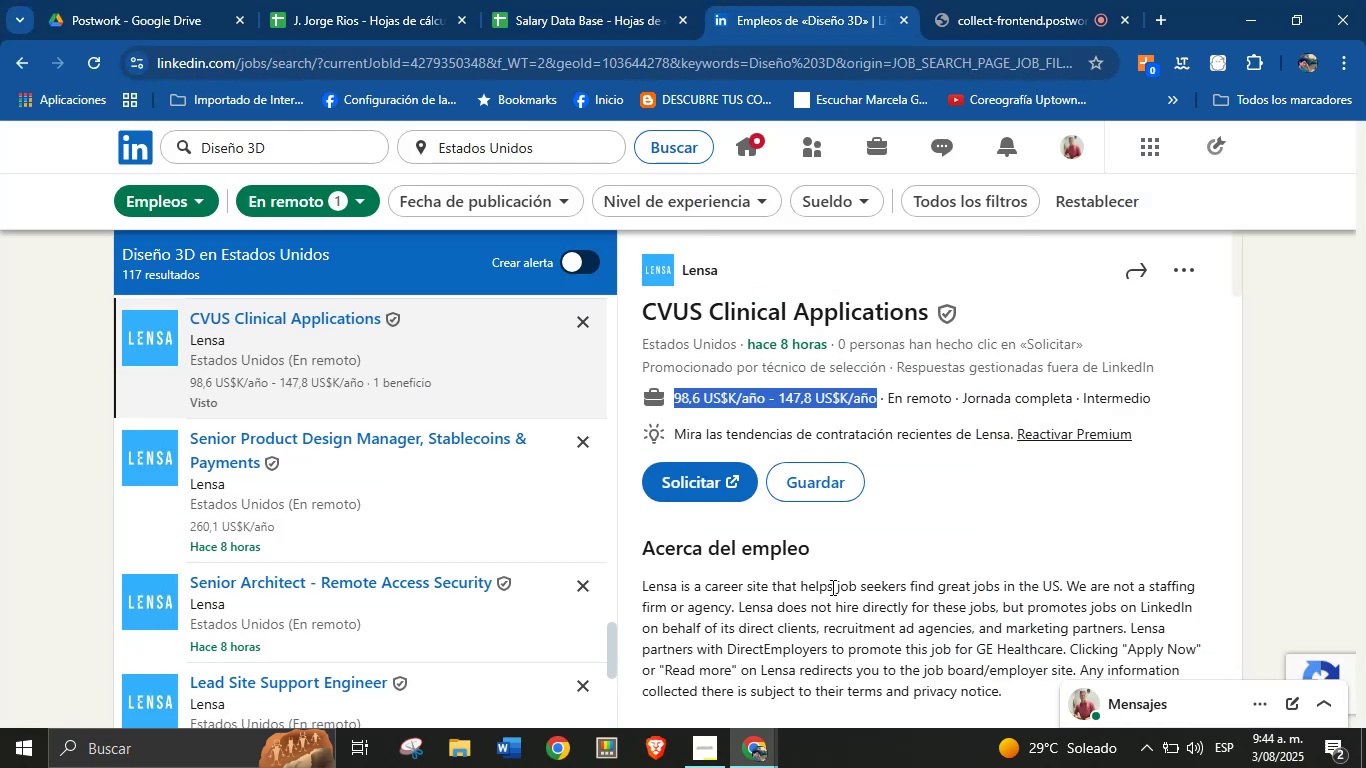 
scroll: coordinate [834, 515], scroll_direction: down, amount: 14.0
 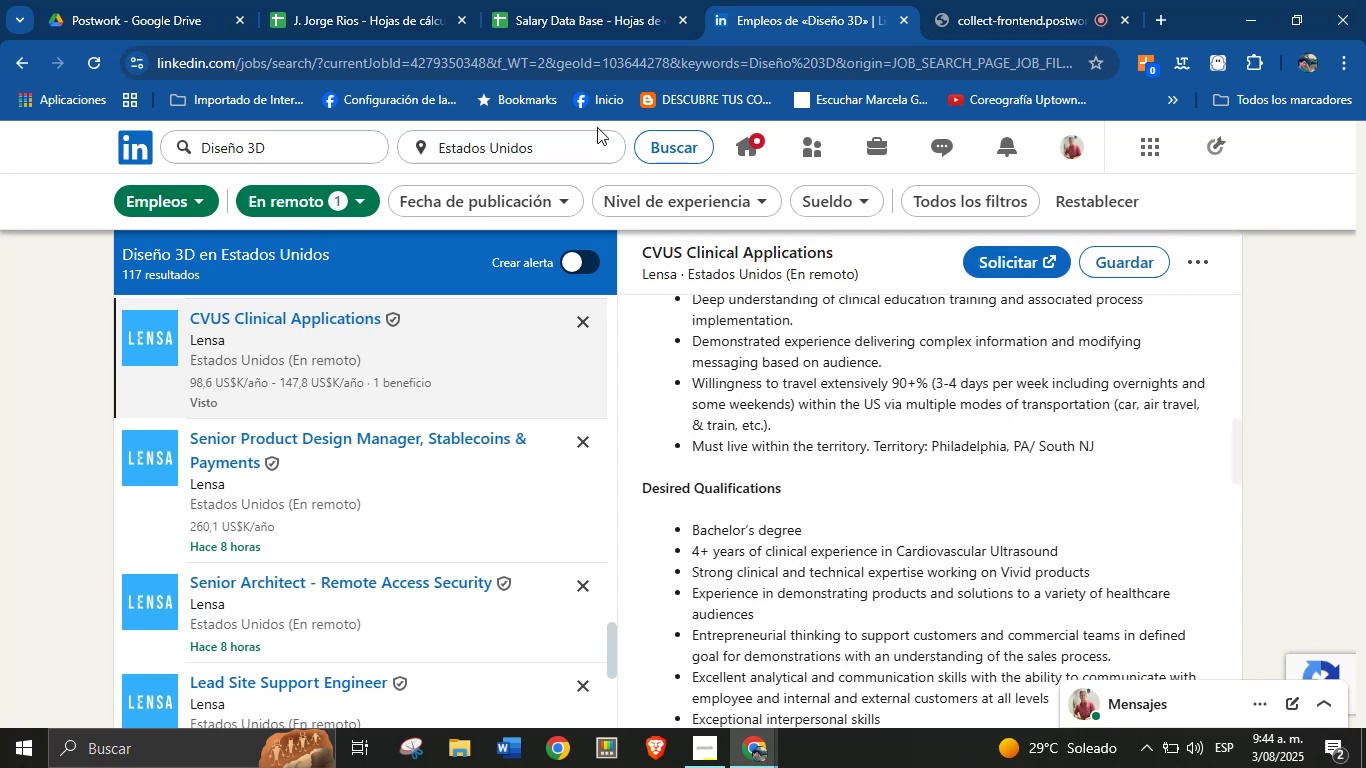 
left_click([543, 0])
 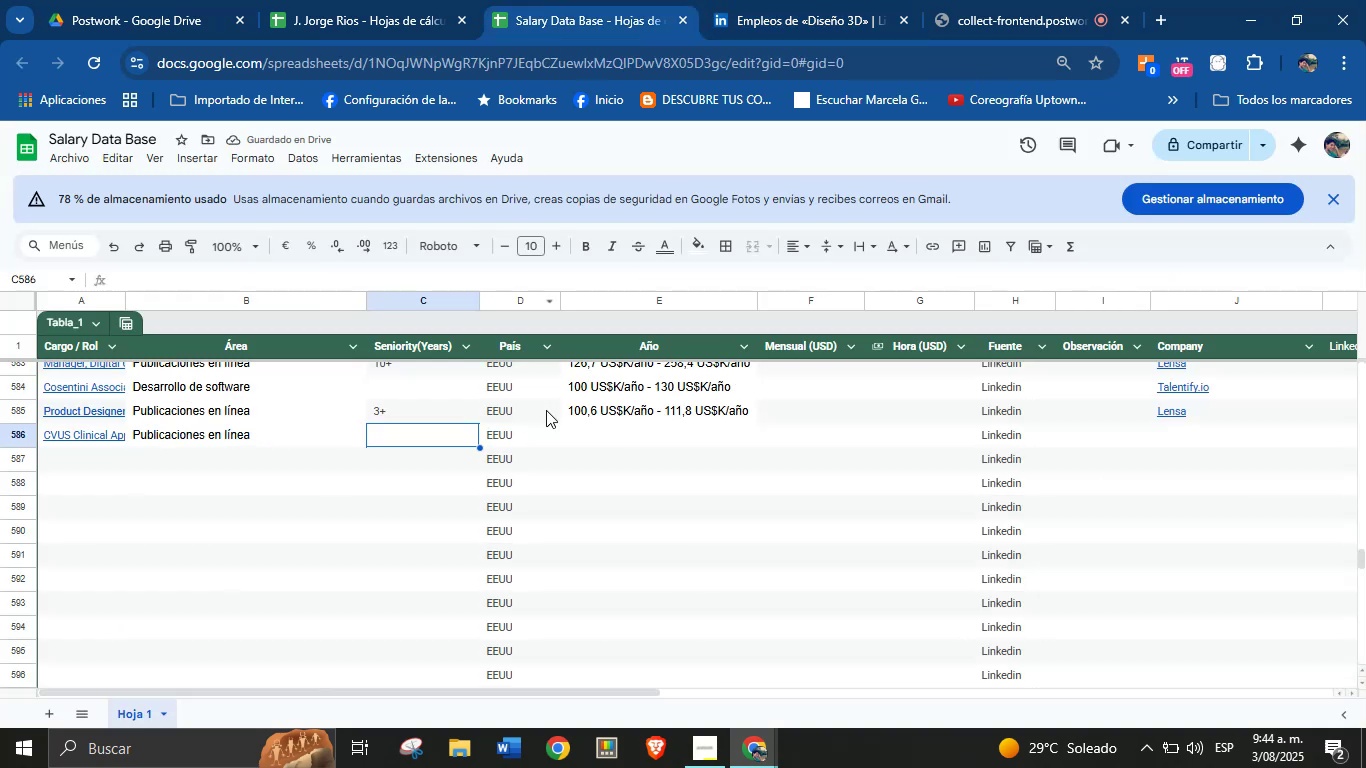 
key(4)
 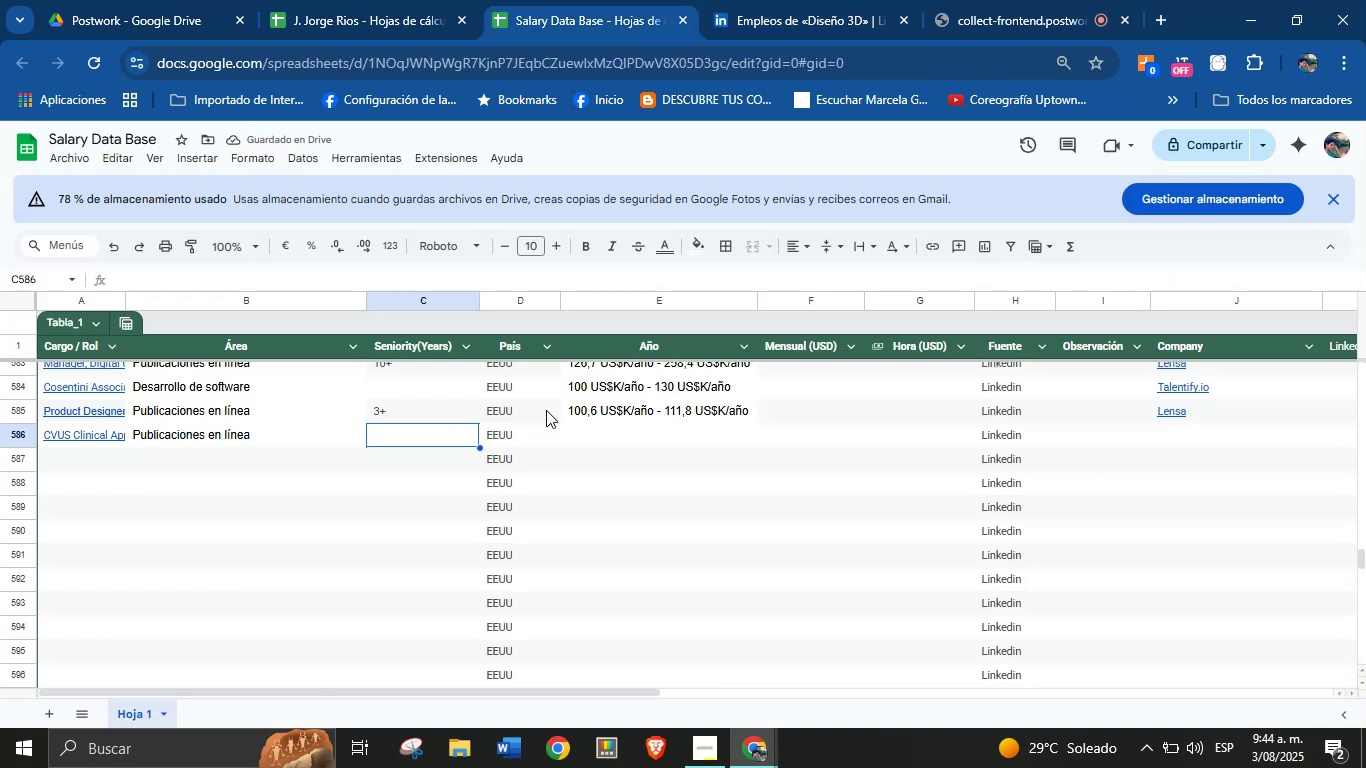 
key(Equal)
 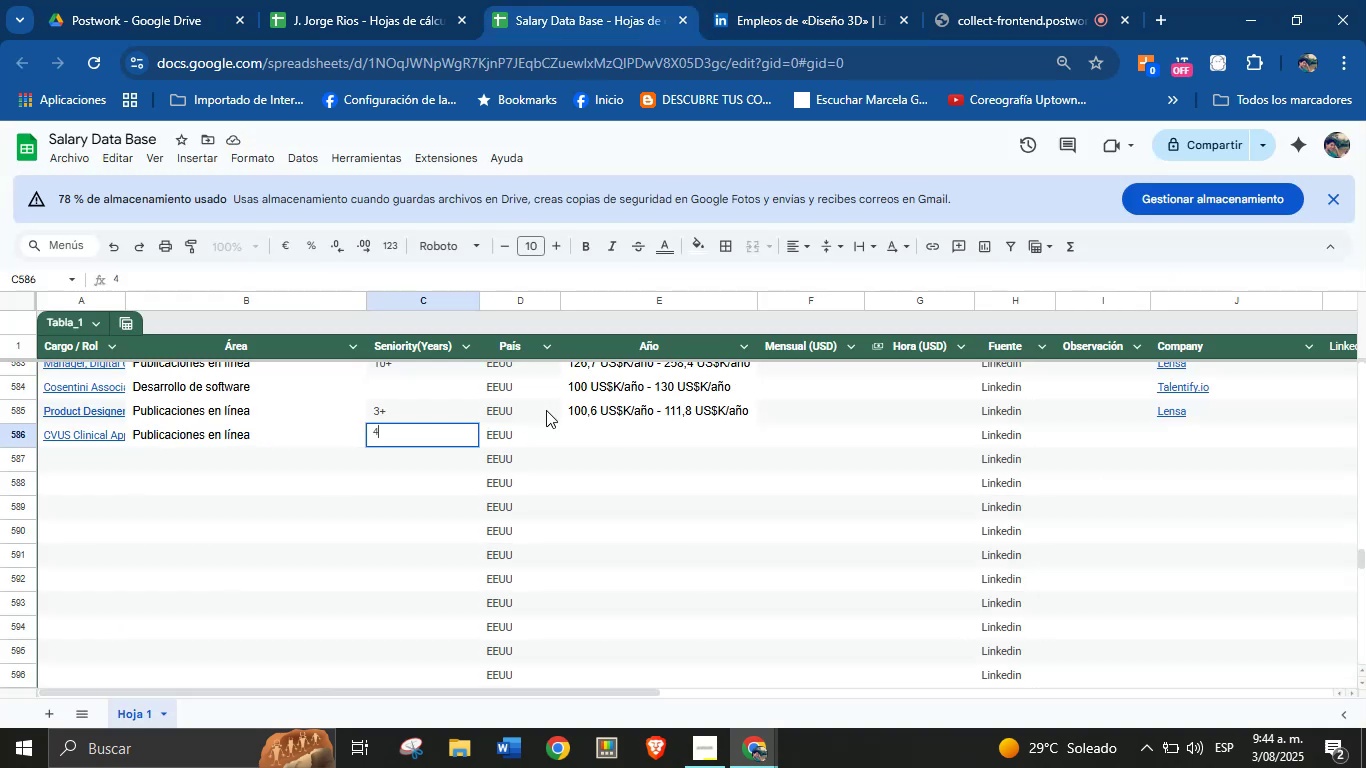 
key(Enter)
 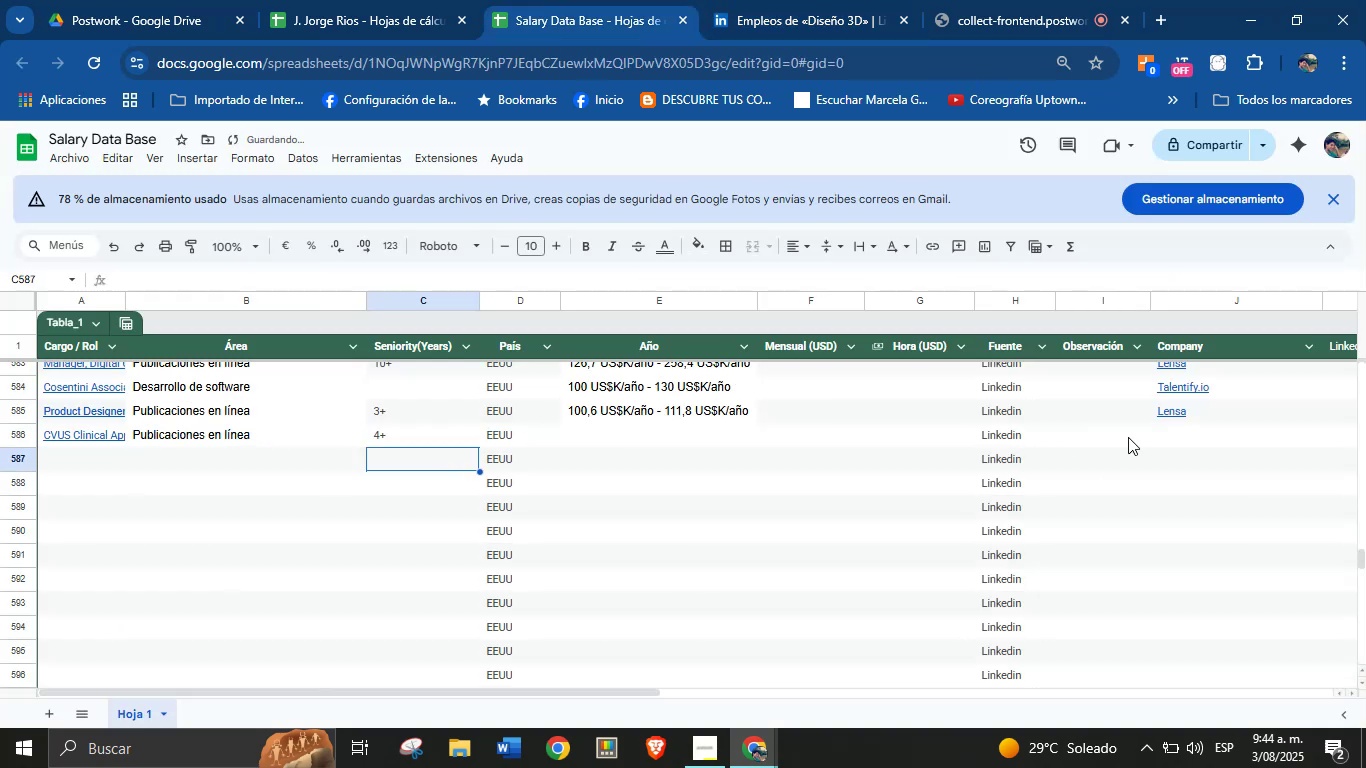 
left_click([1219, 410])
 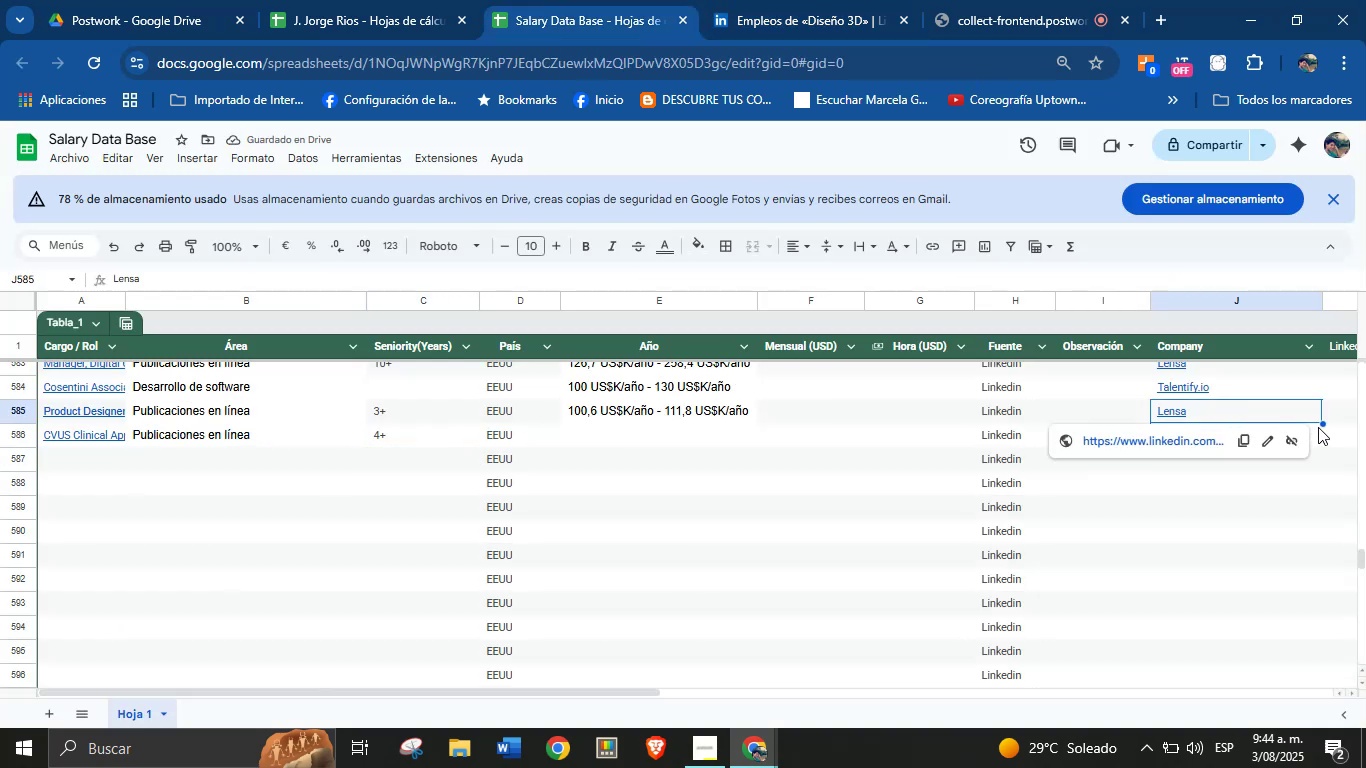 
left_click_drag(start_coordinate=[1323, 424], to_coordinate=[1323, 435])
 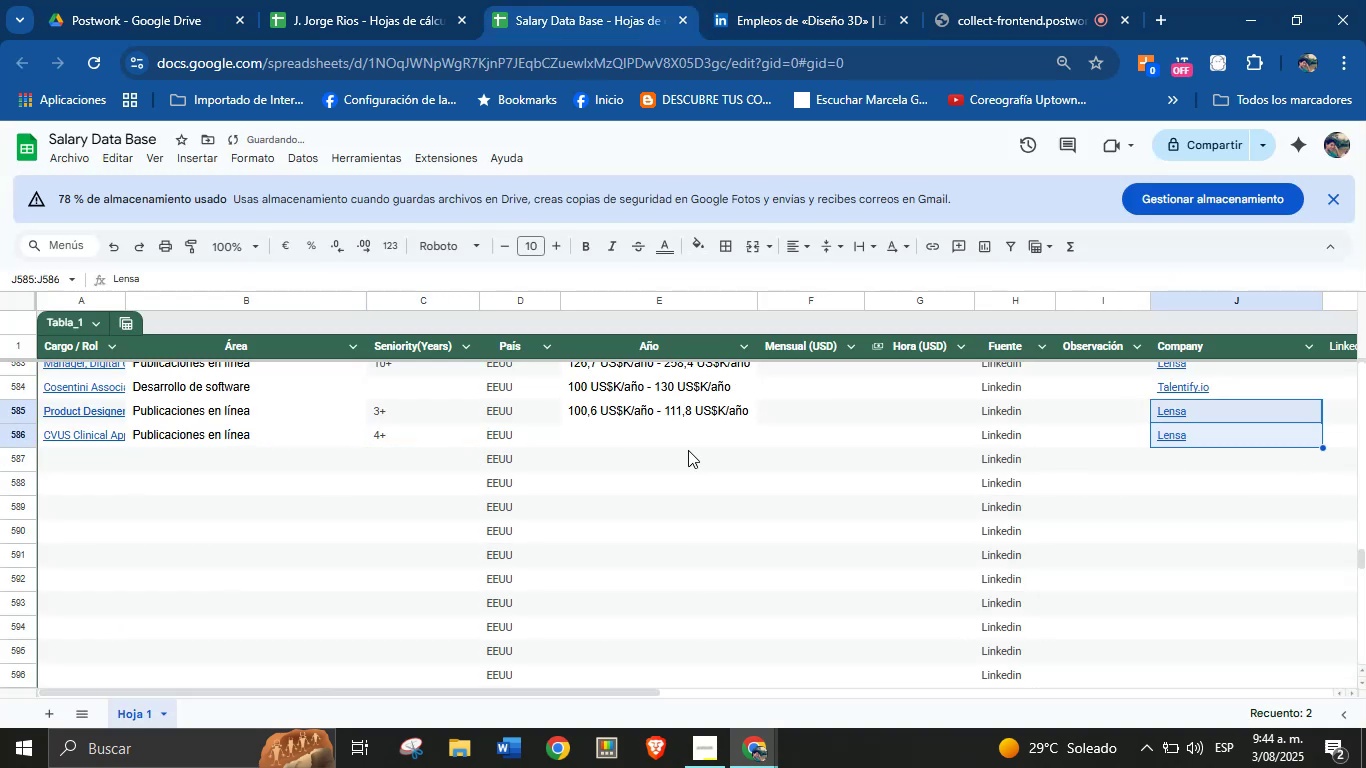 
left_click([627, 432])
 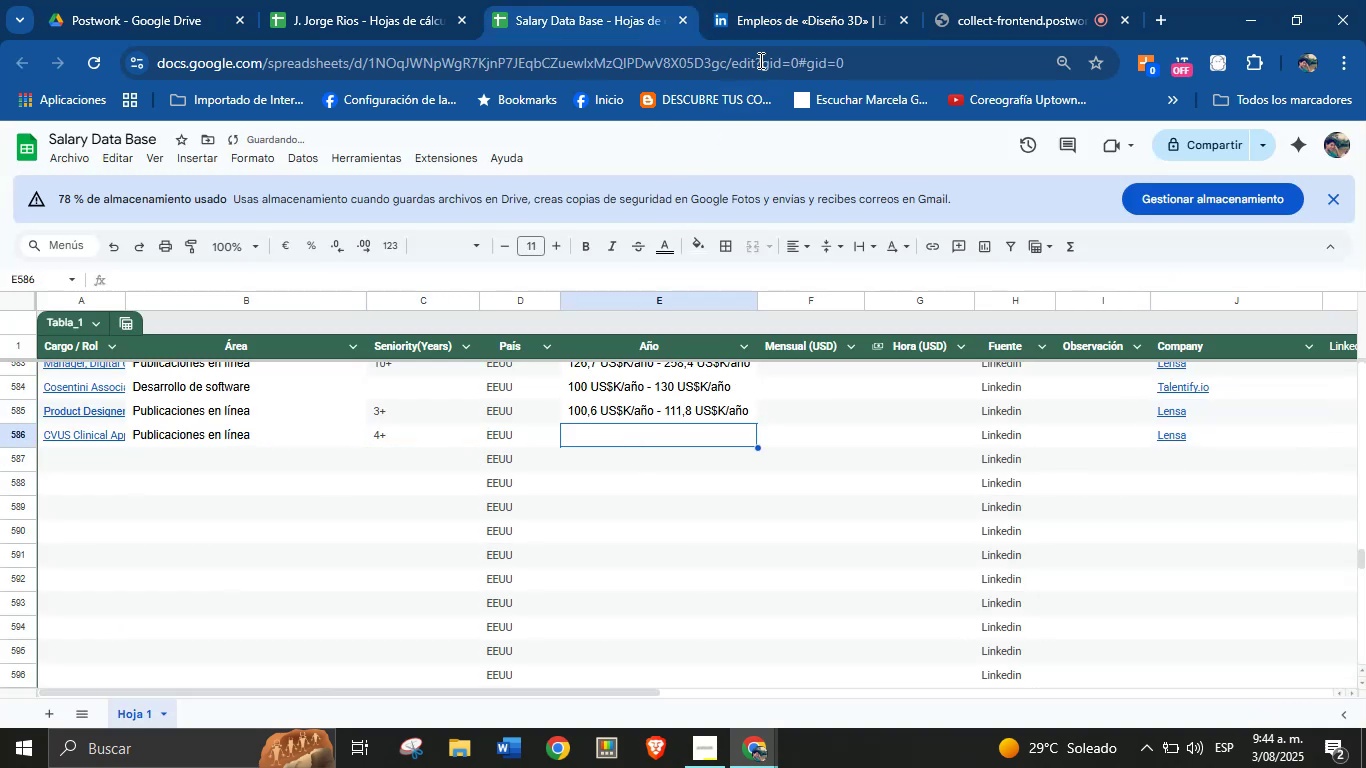 
left_click([793, 4])
 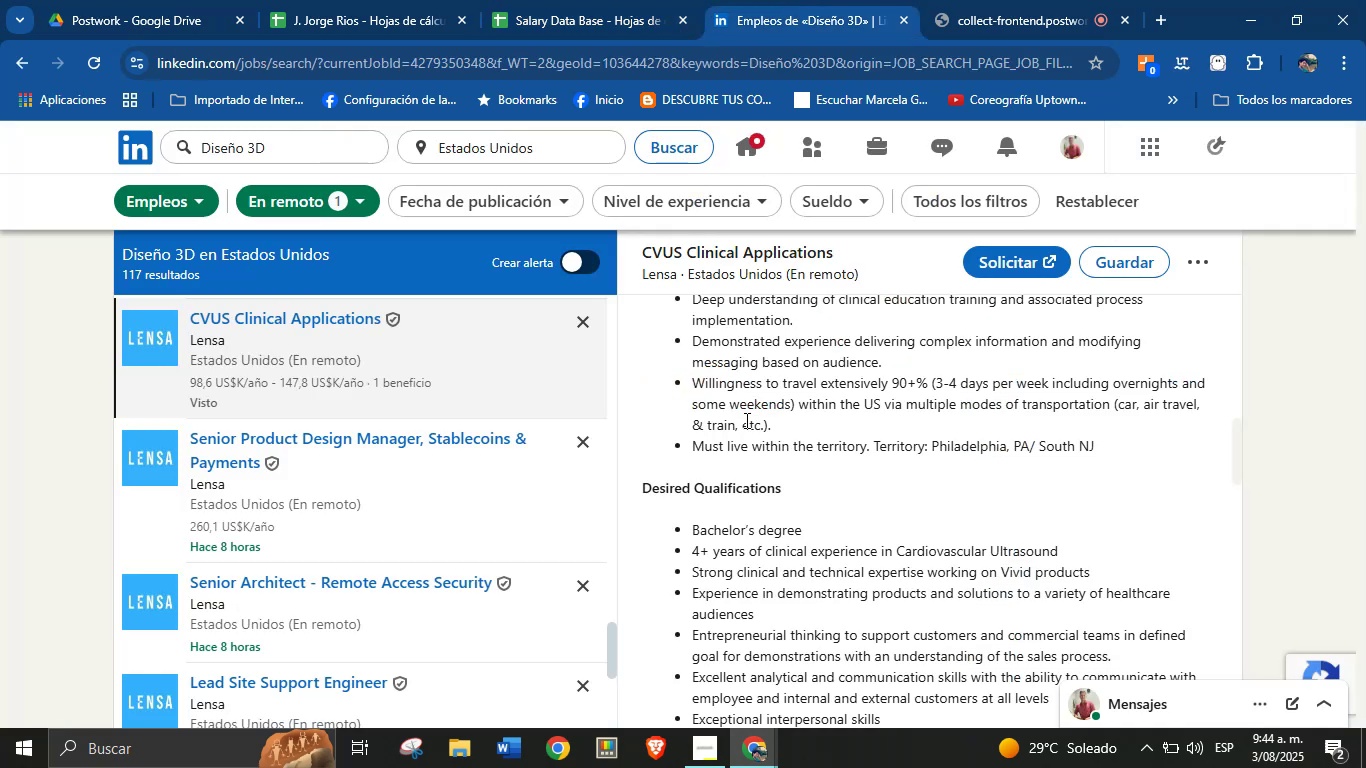 
scroll: coordinate [803, 491], scroll_direction: up, amount: 14.0
 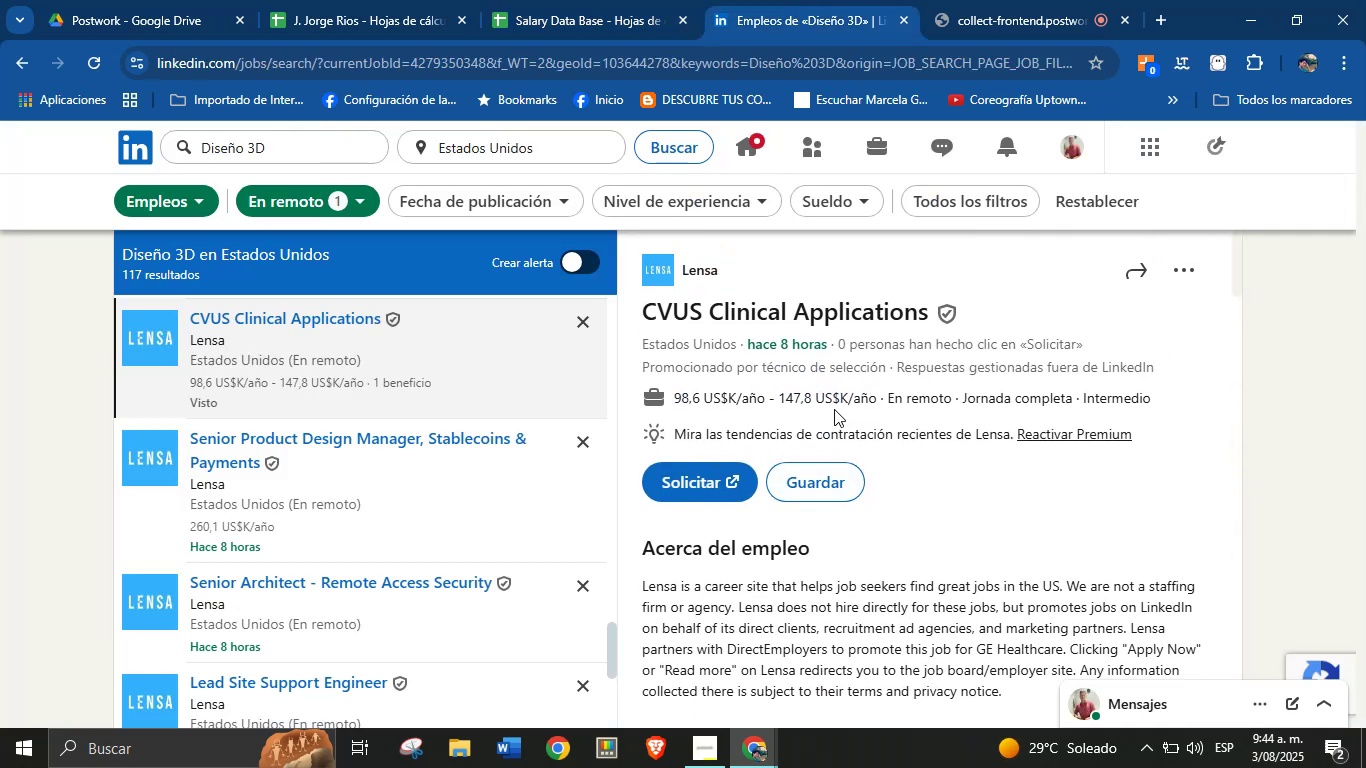 
left_click_drag(start_coordinate=[876, 401], to_coordinate=[677, 398])
 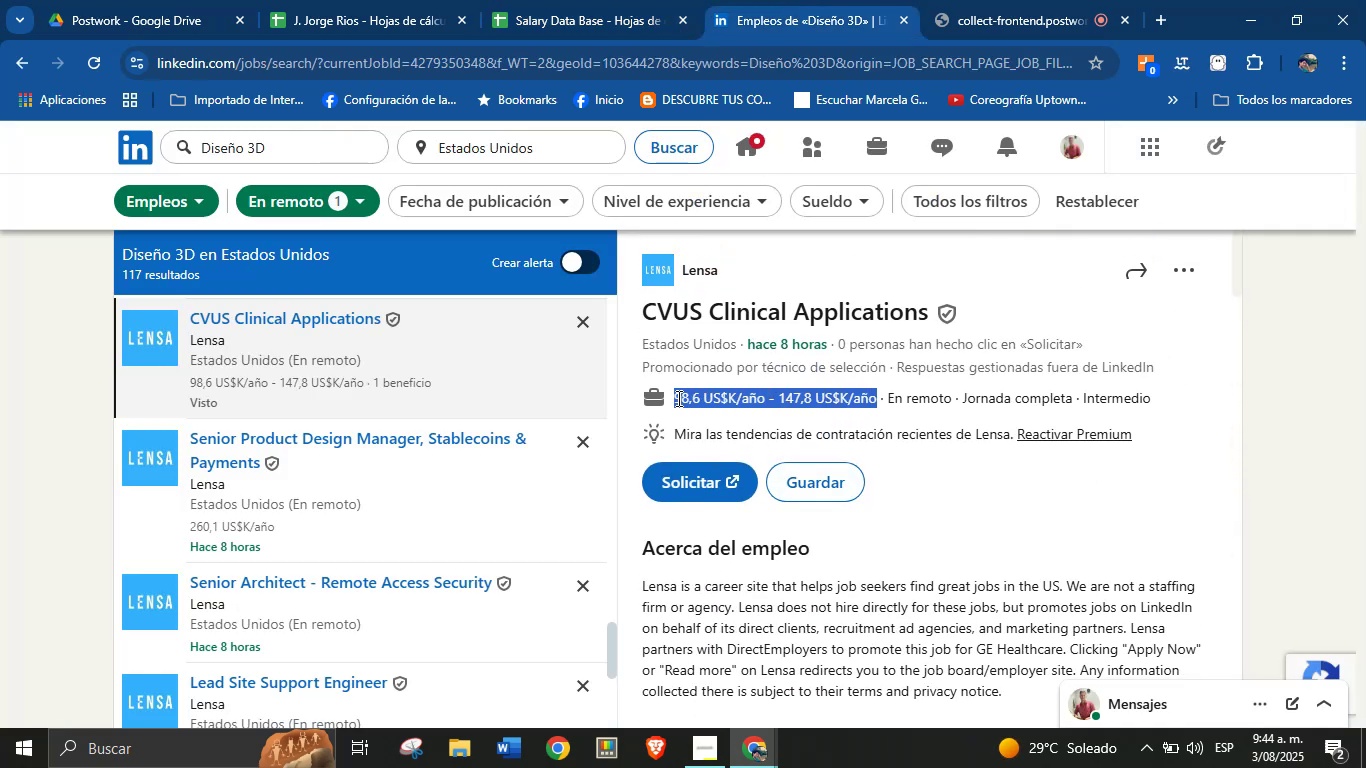 
key(Alt+Control+ControlLeft)
 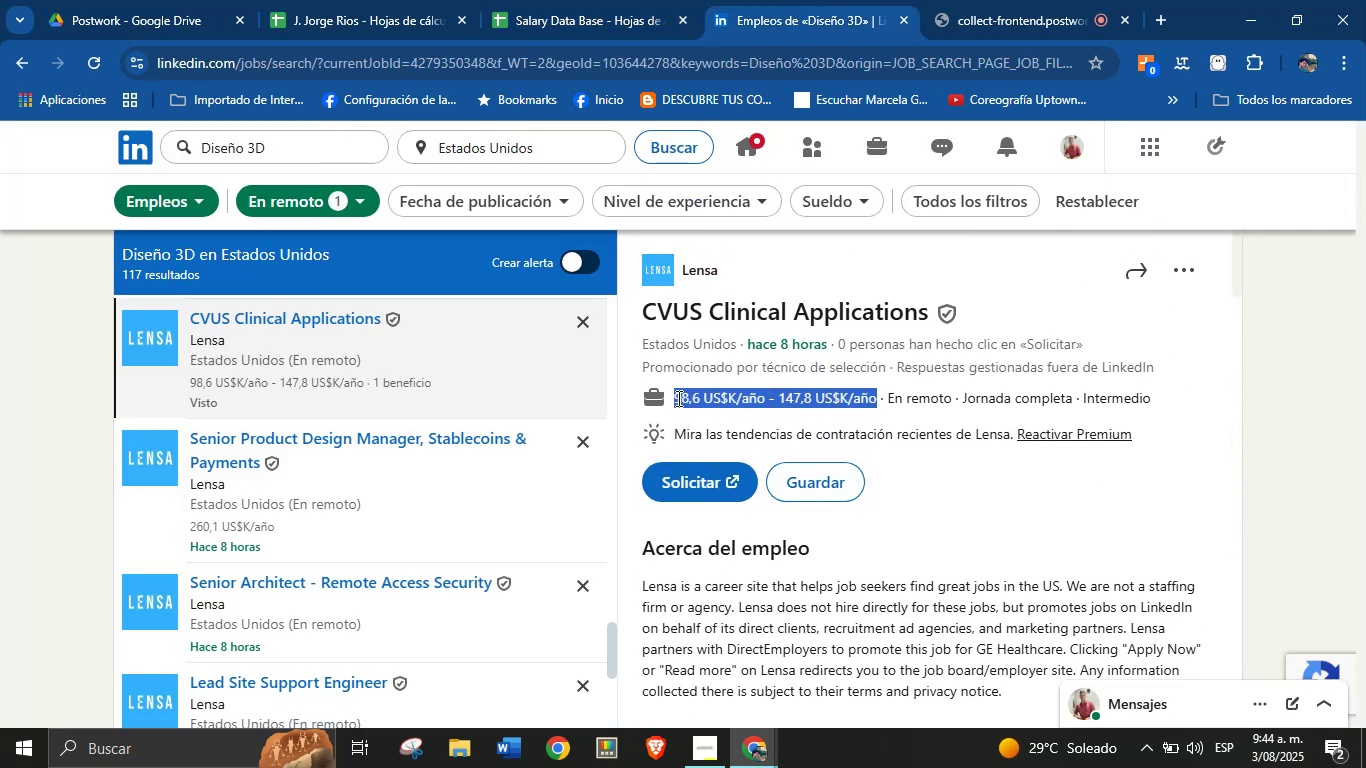 
key(Alt+AltLeft)
 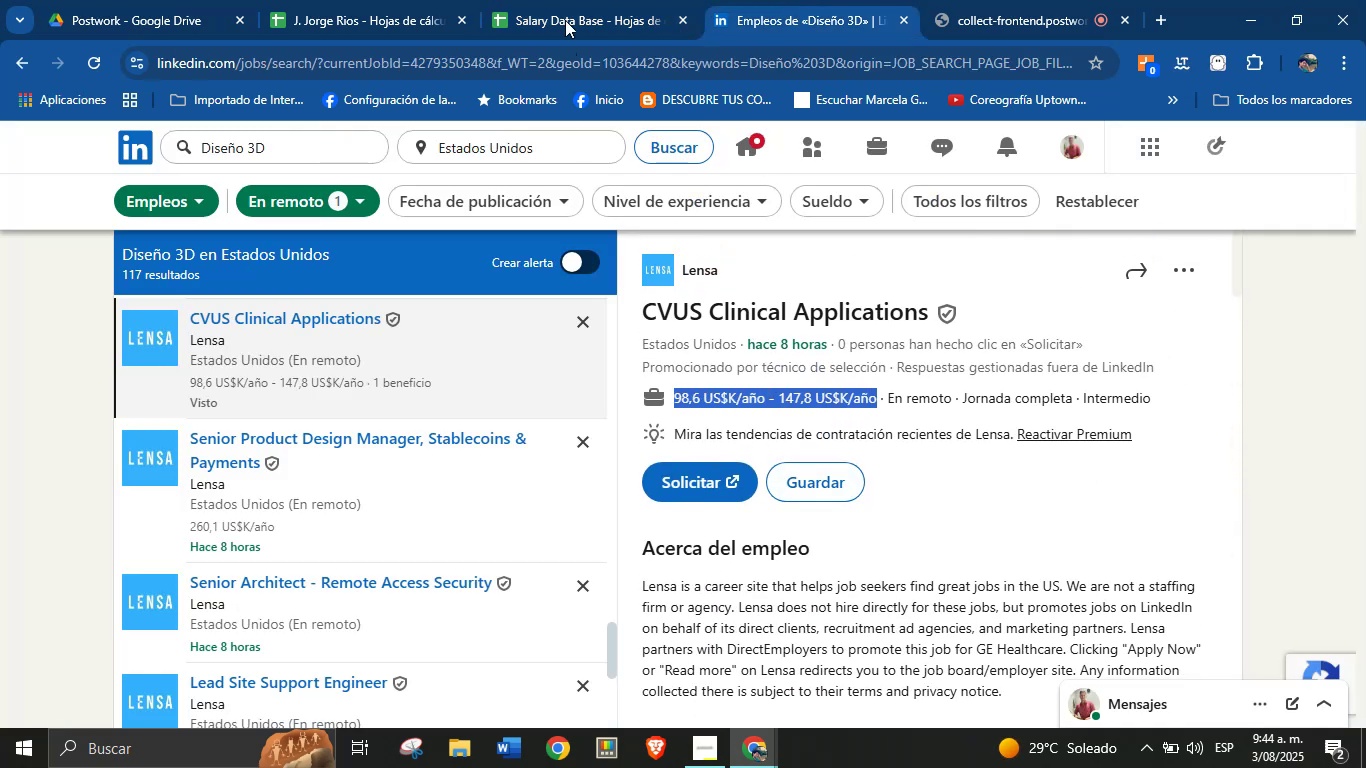 
key(Alt+Control+C)
 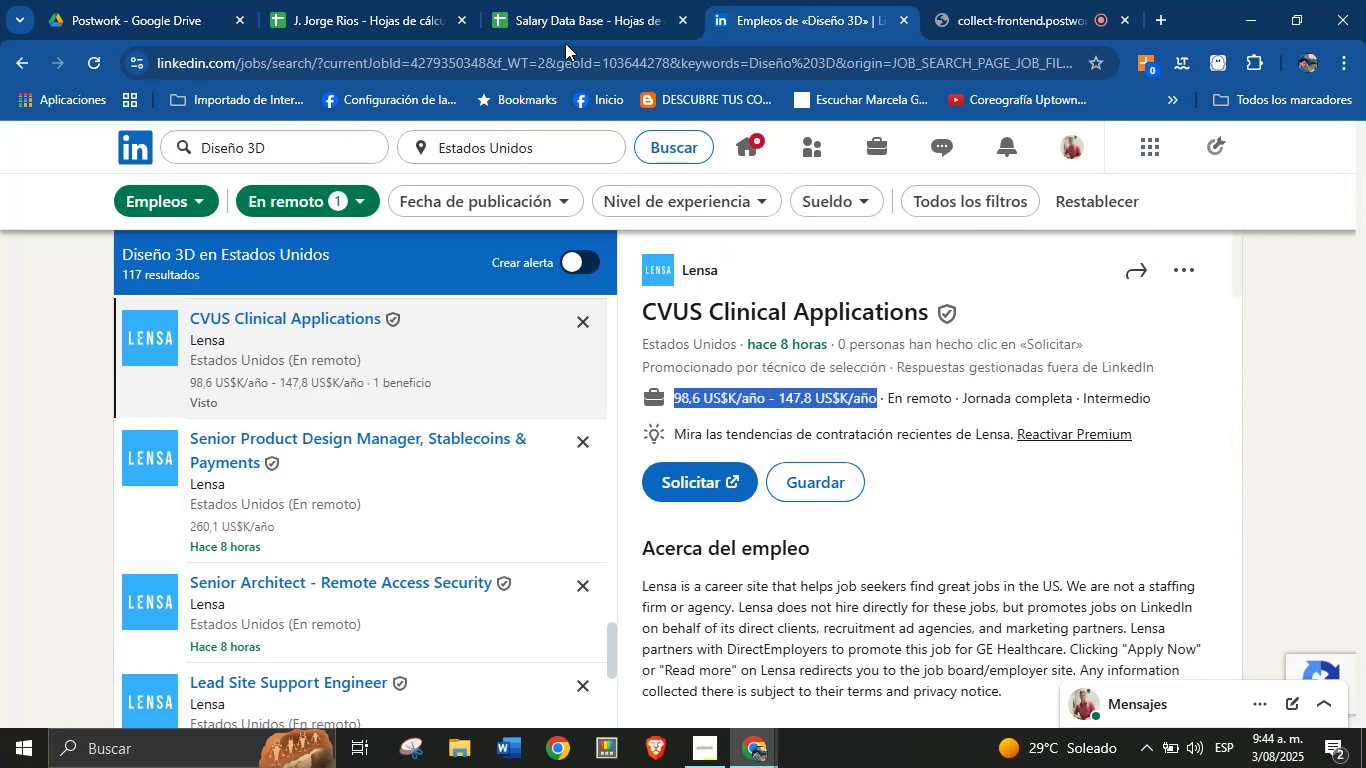 
left_click([568, 0])
 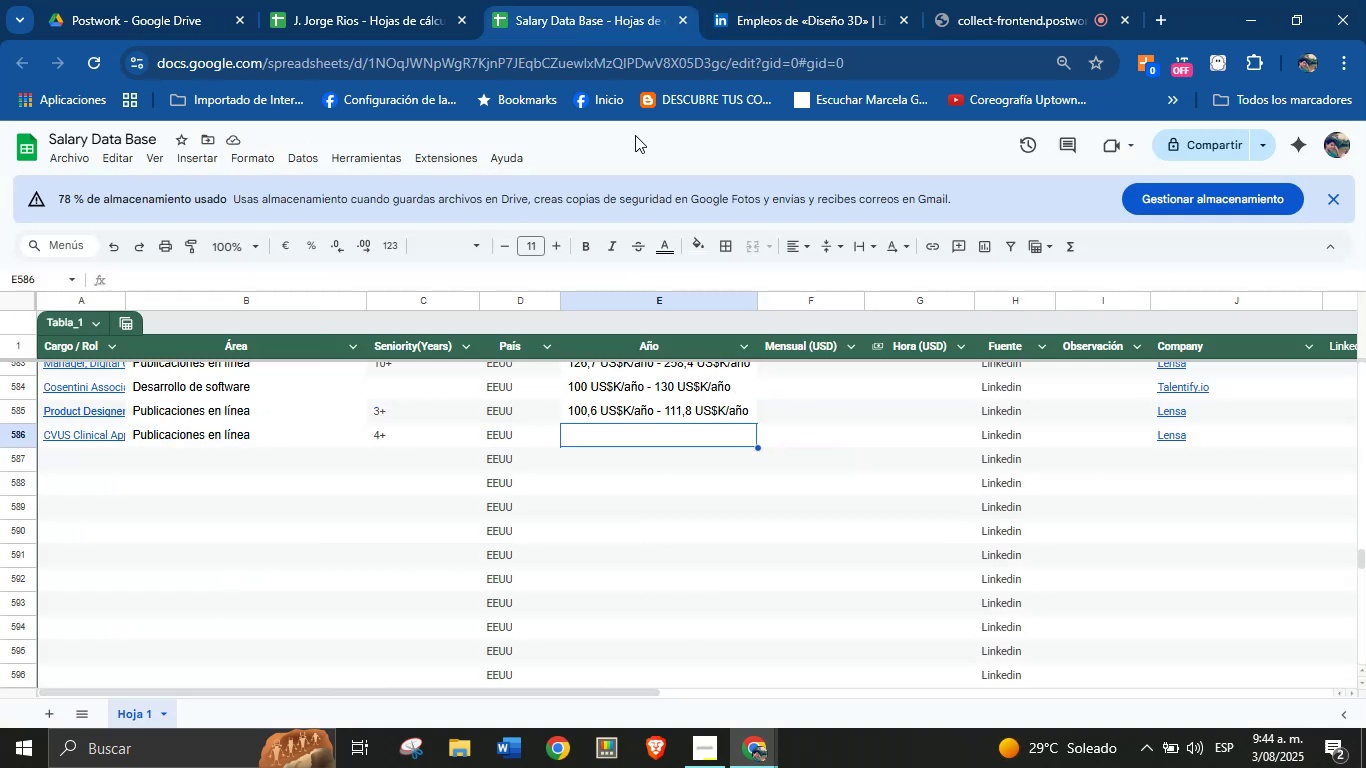 
key(Control+ControlLeft)
 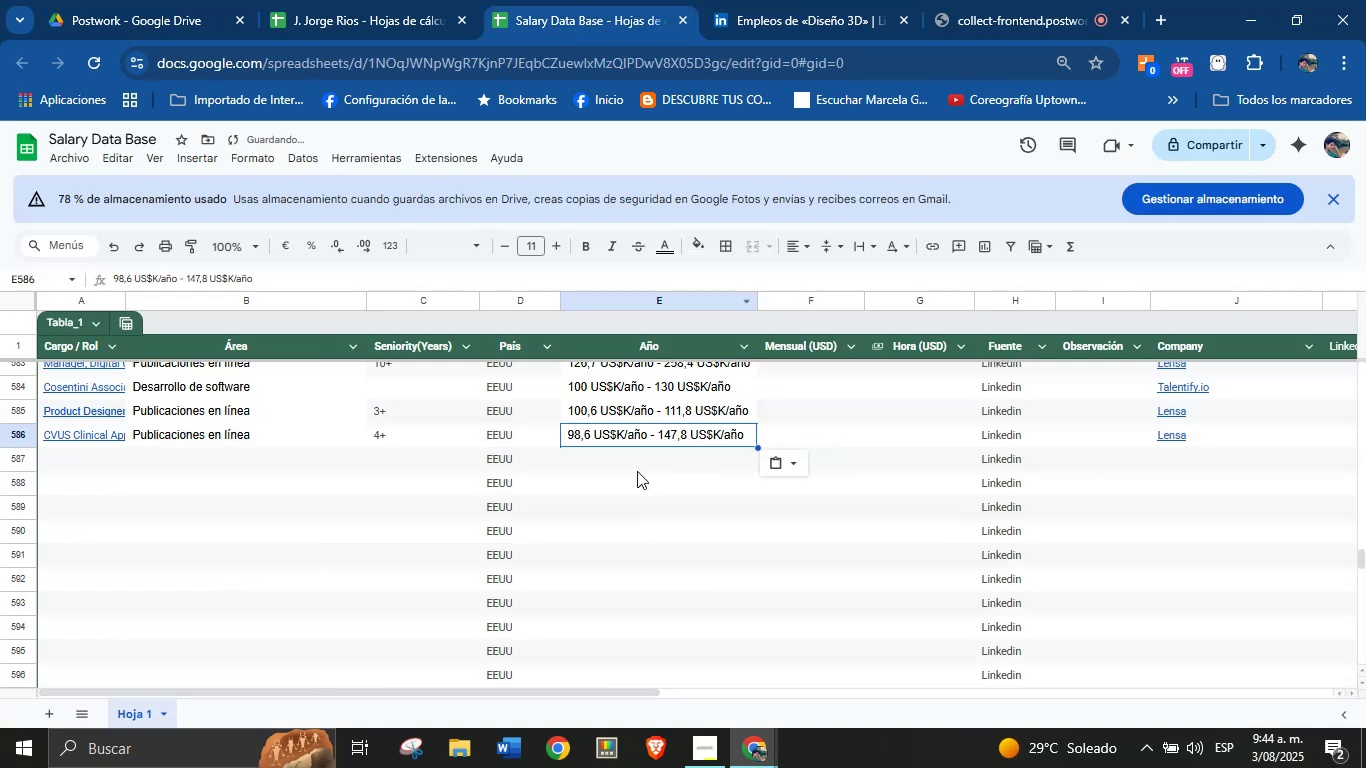 
key(Break)
 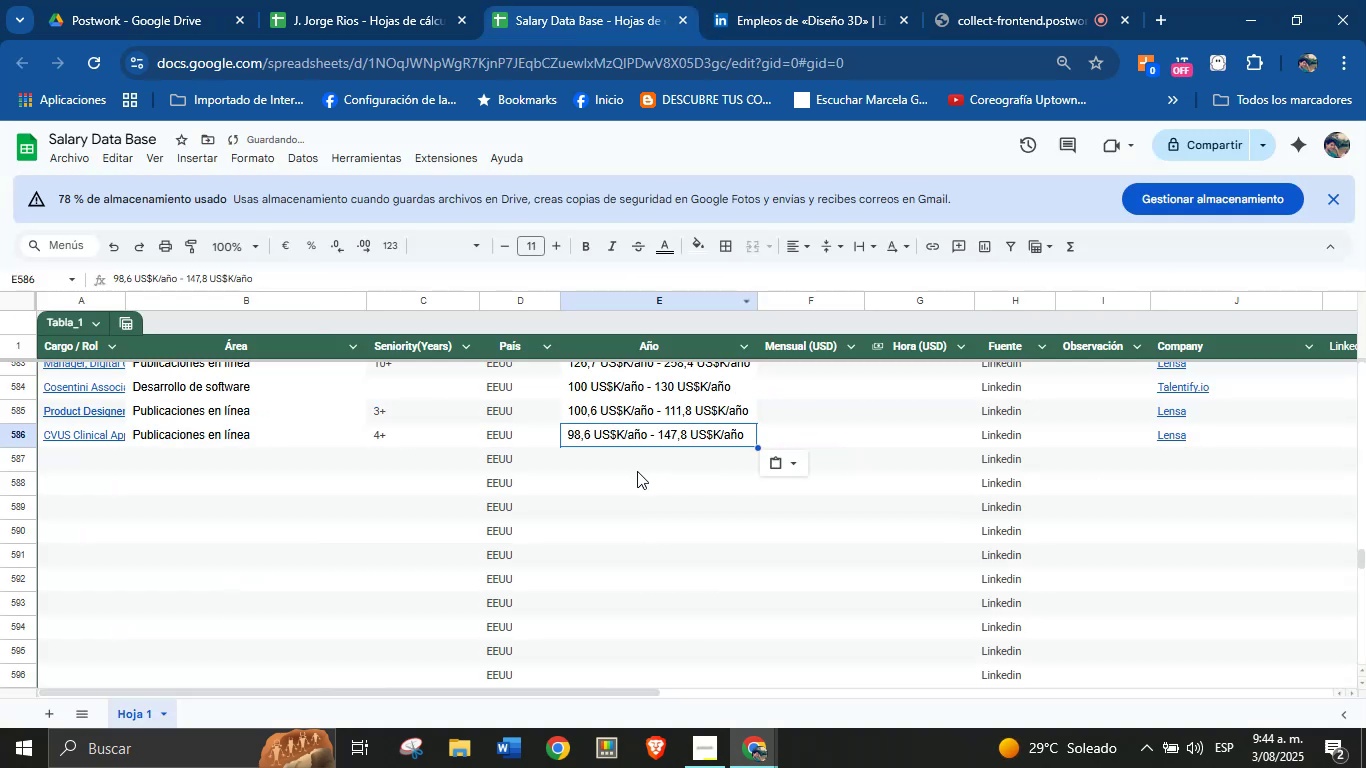 
key(Control+V)
 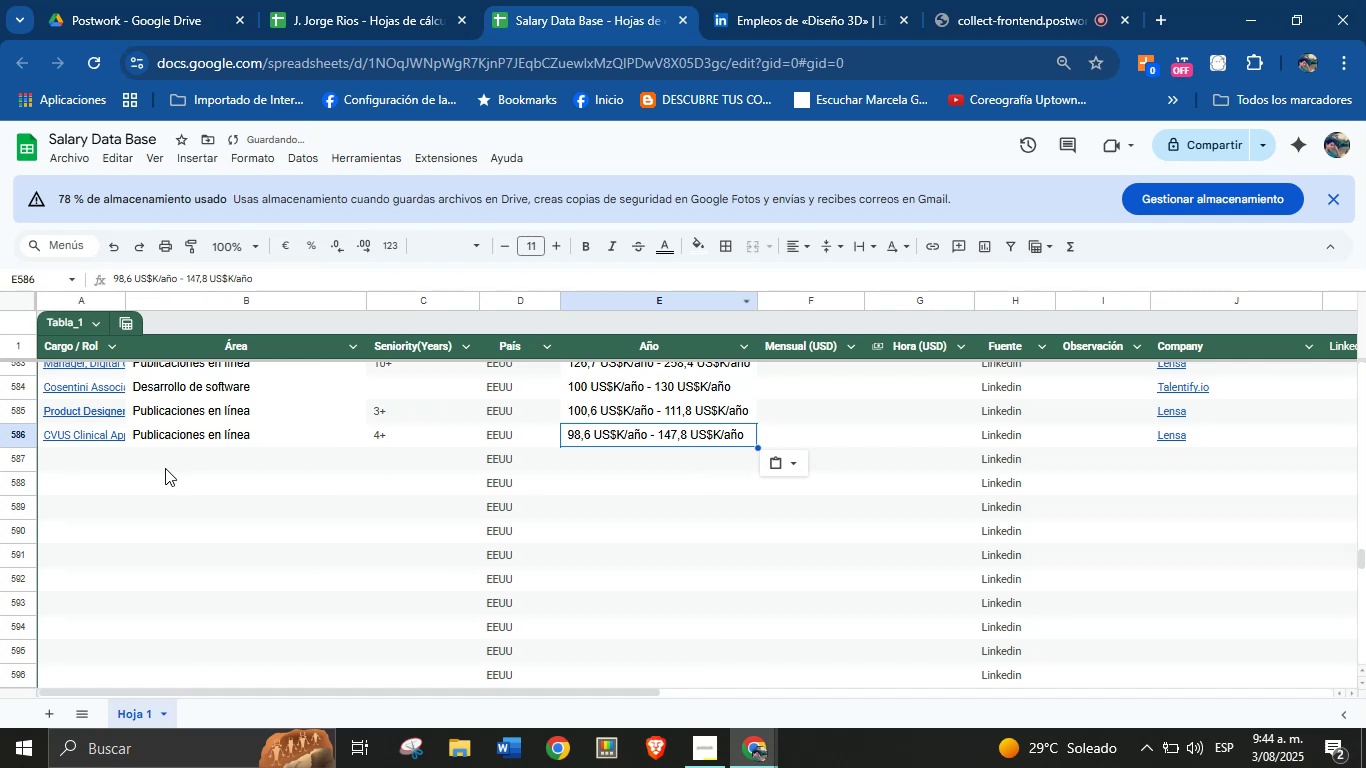 
left_click([96, 458])
 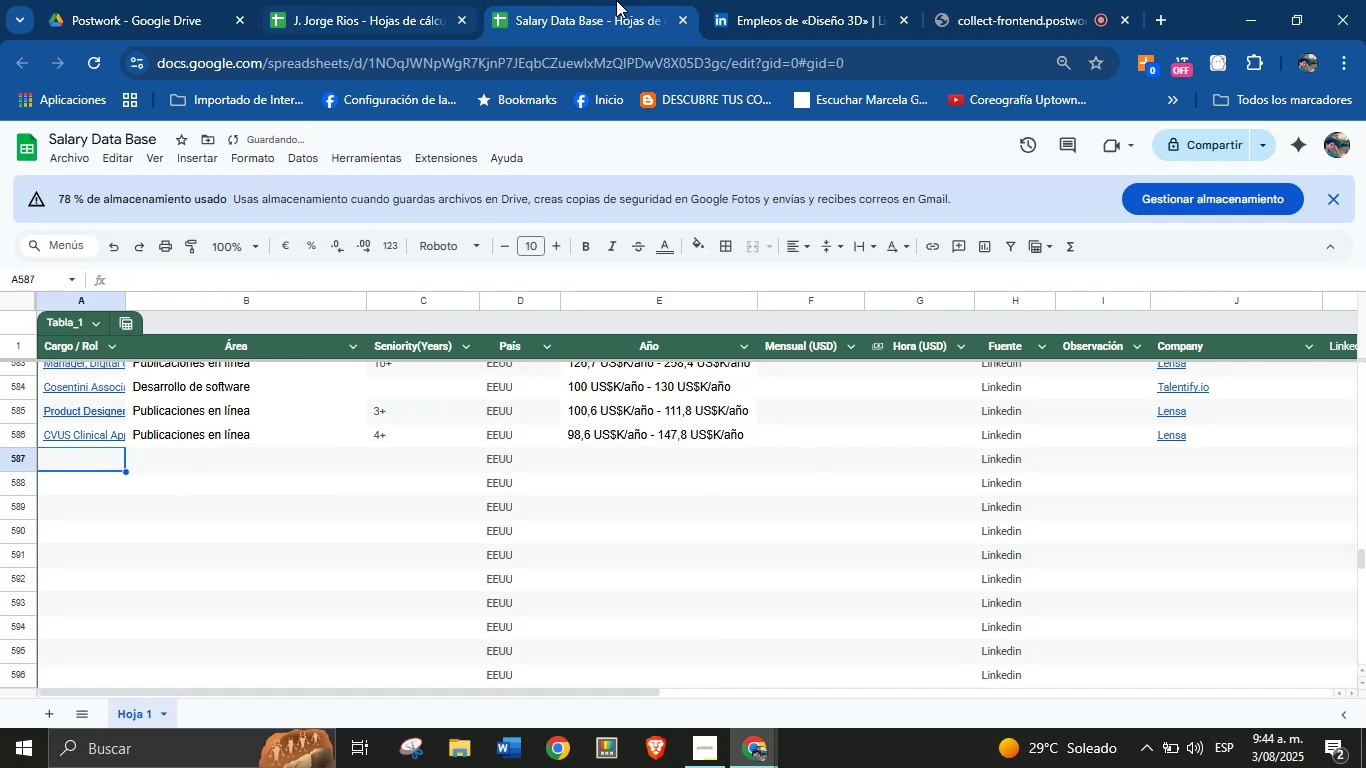 
left_click([774, 0])
 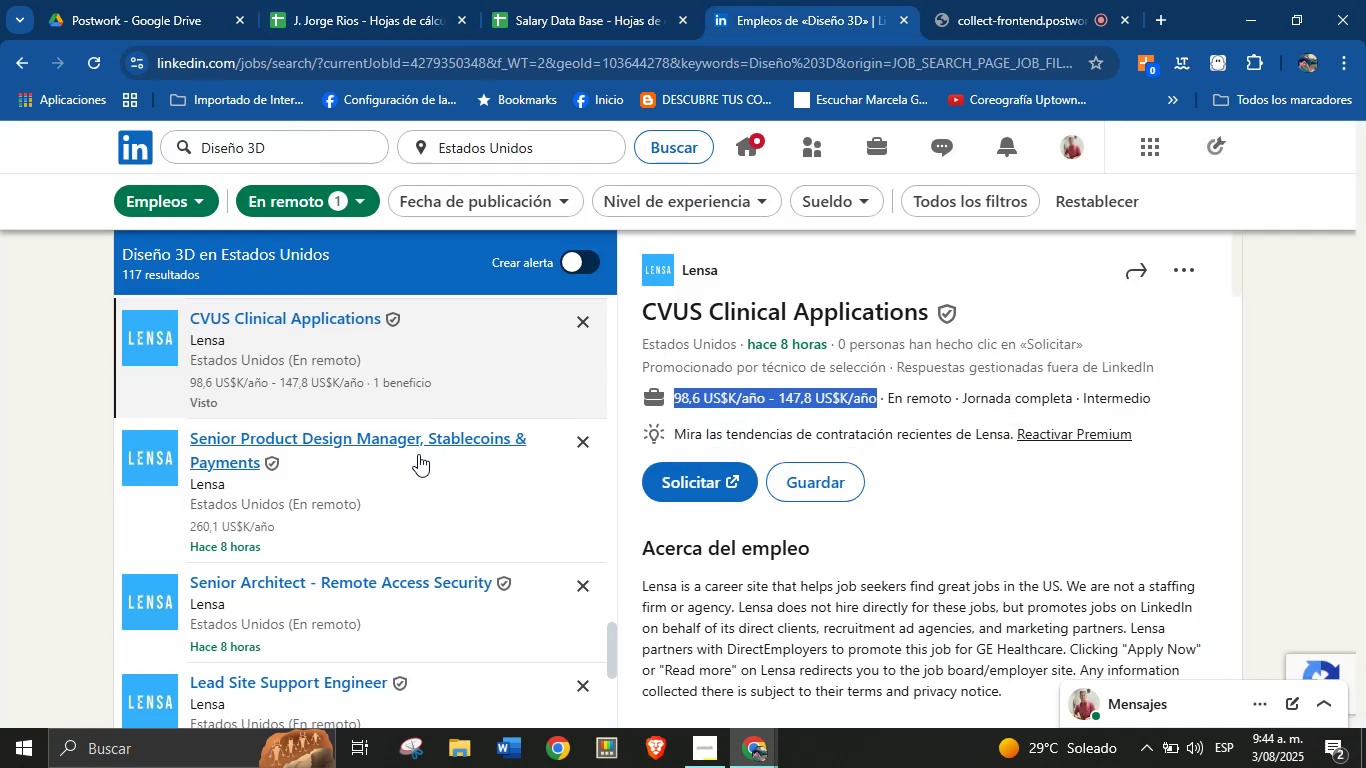 
left_click([408, 471])
 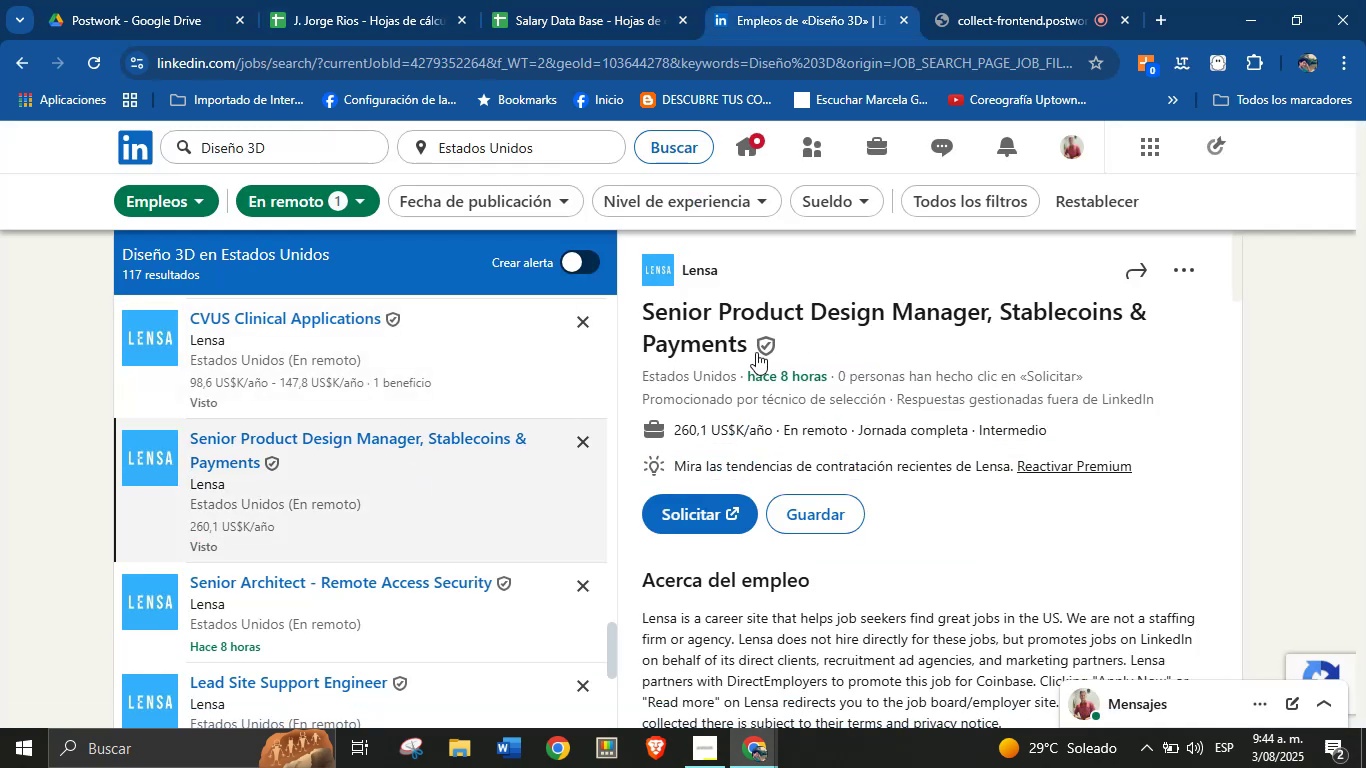 
left_click_drag(start_coordinate=[751, 344], to_coordinate=[644, 311])
 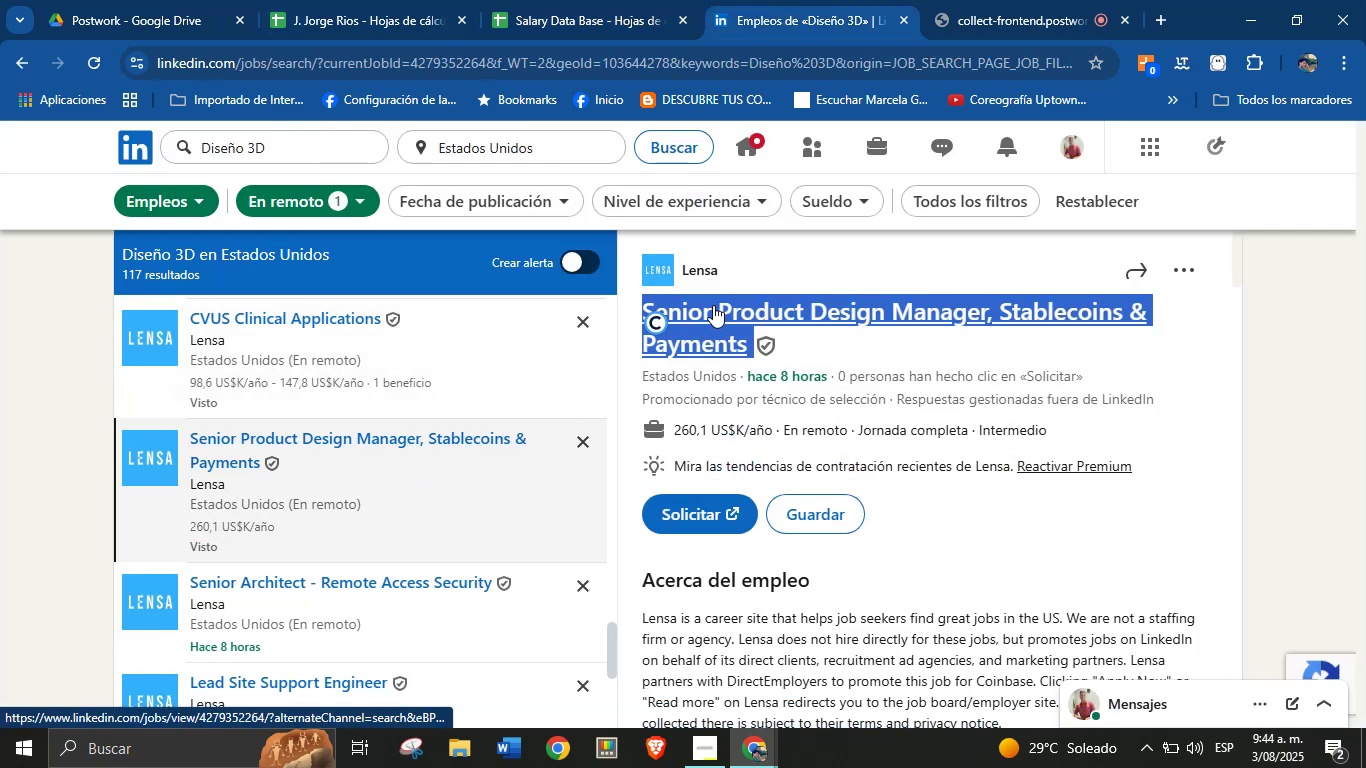 
key(Alt+AltLeft)
 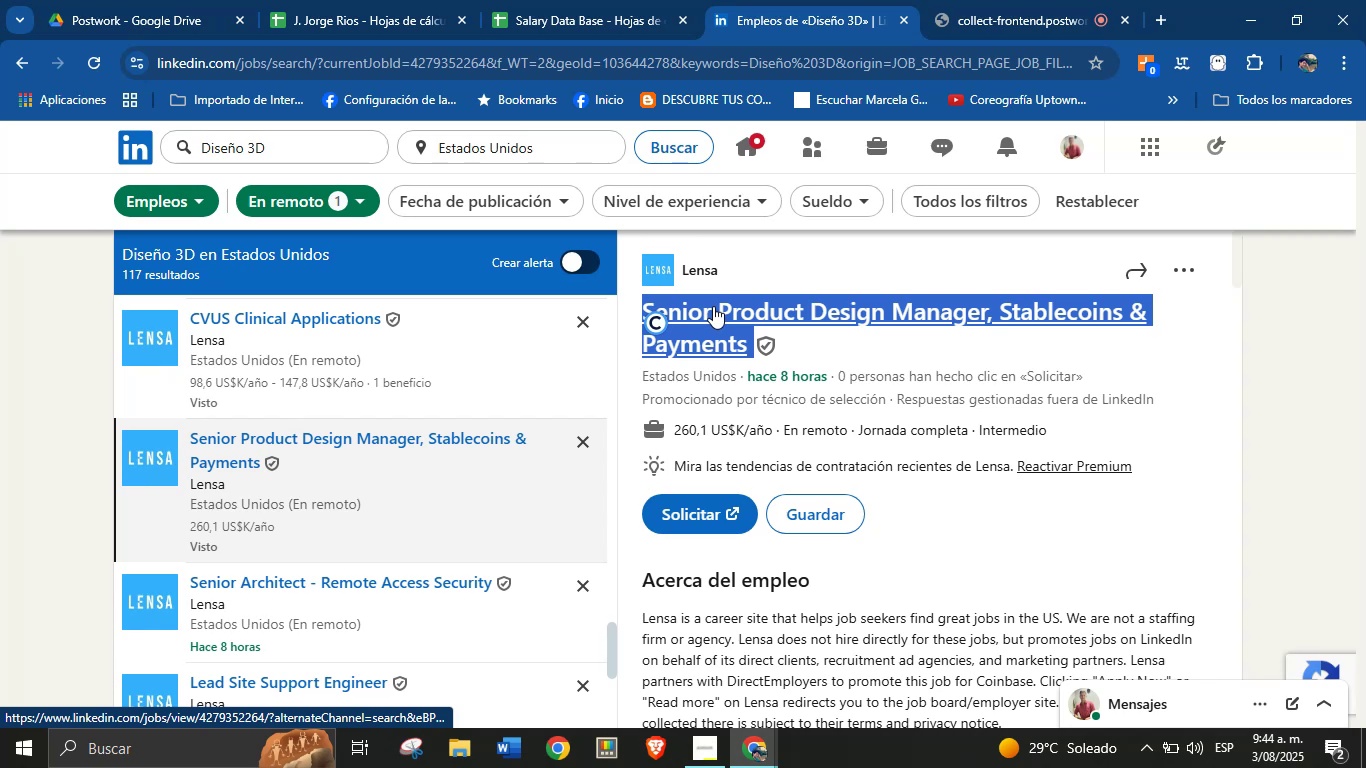 
key(Alt+Control+ControlLeft)
 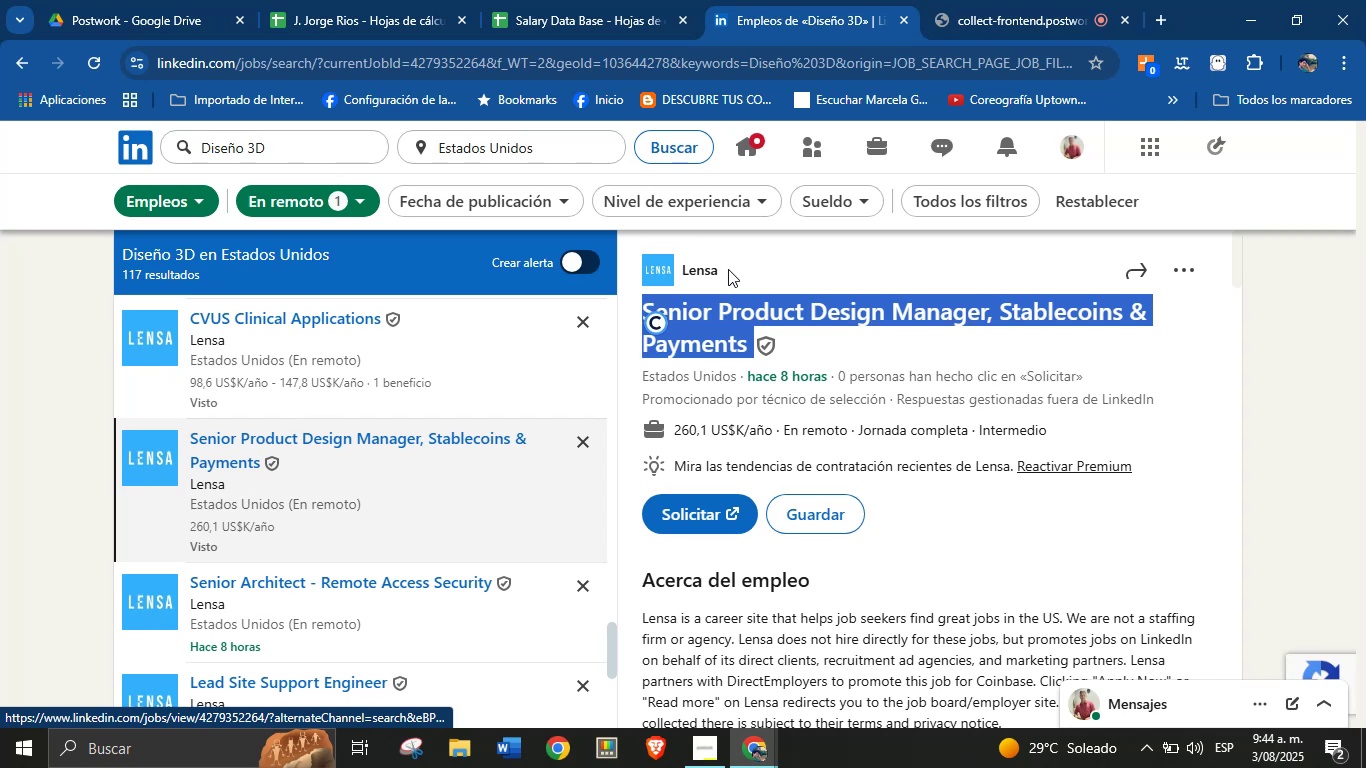 
key(Alt+Control+C)
 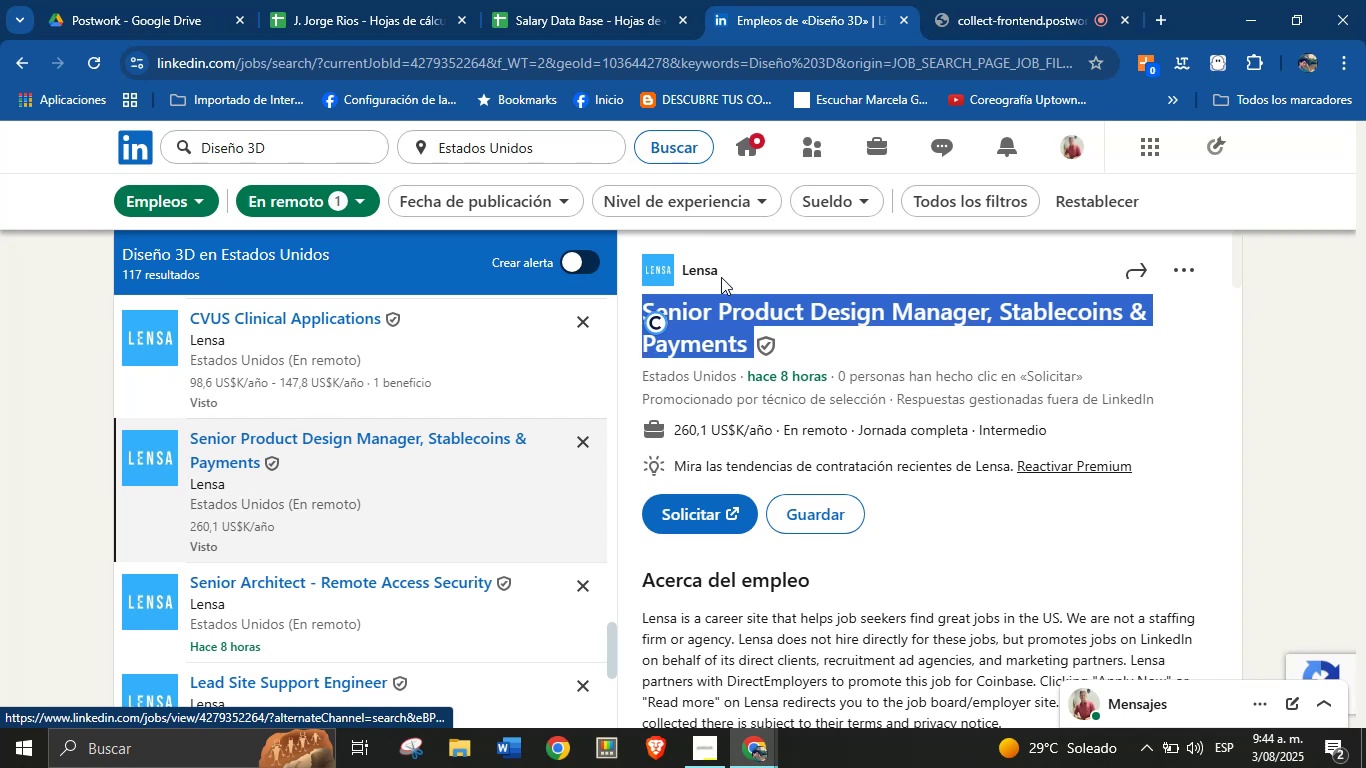 
left_click_drag(start_coordinate=[733, 267], to_coordinate=[684, 264])
 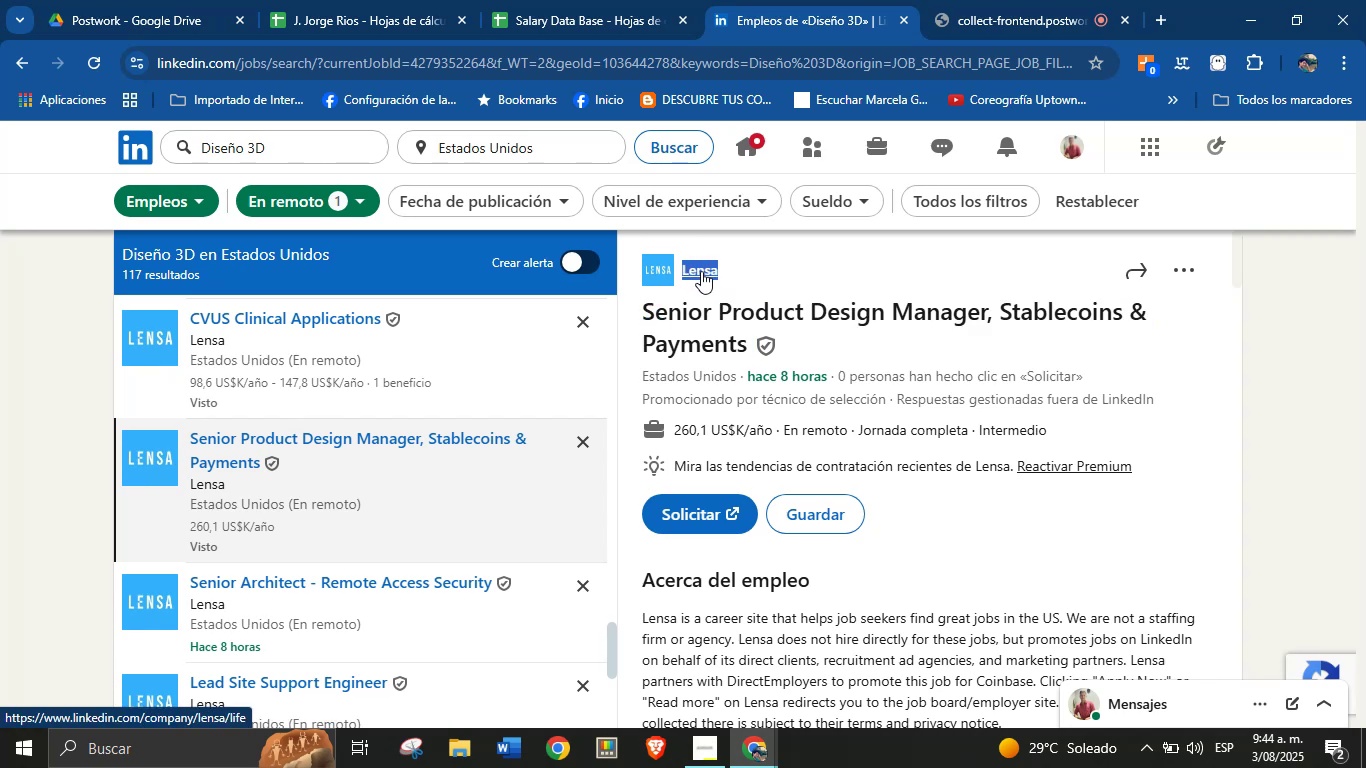 
key(Alt+Control+ControlLeft)
 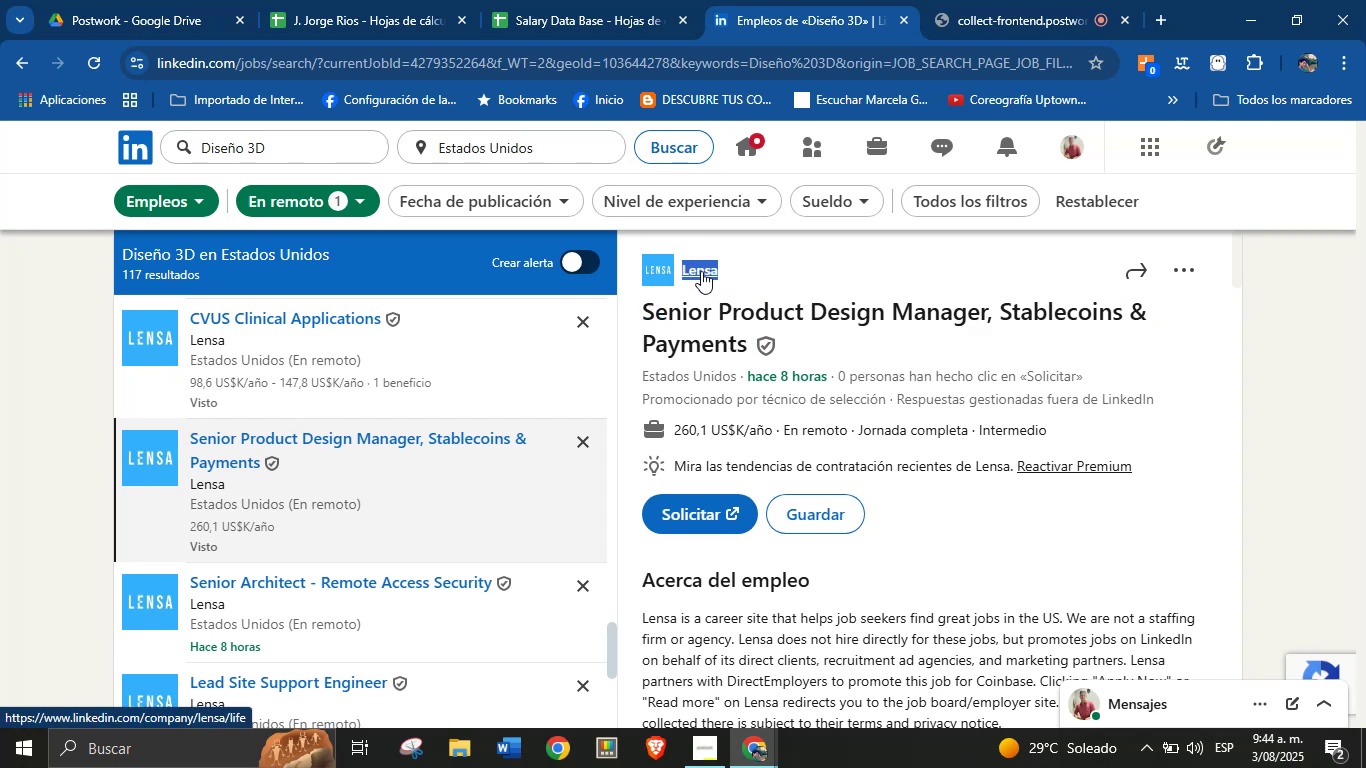 
key(Alt+AltLeft)
 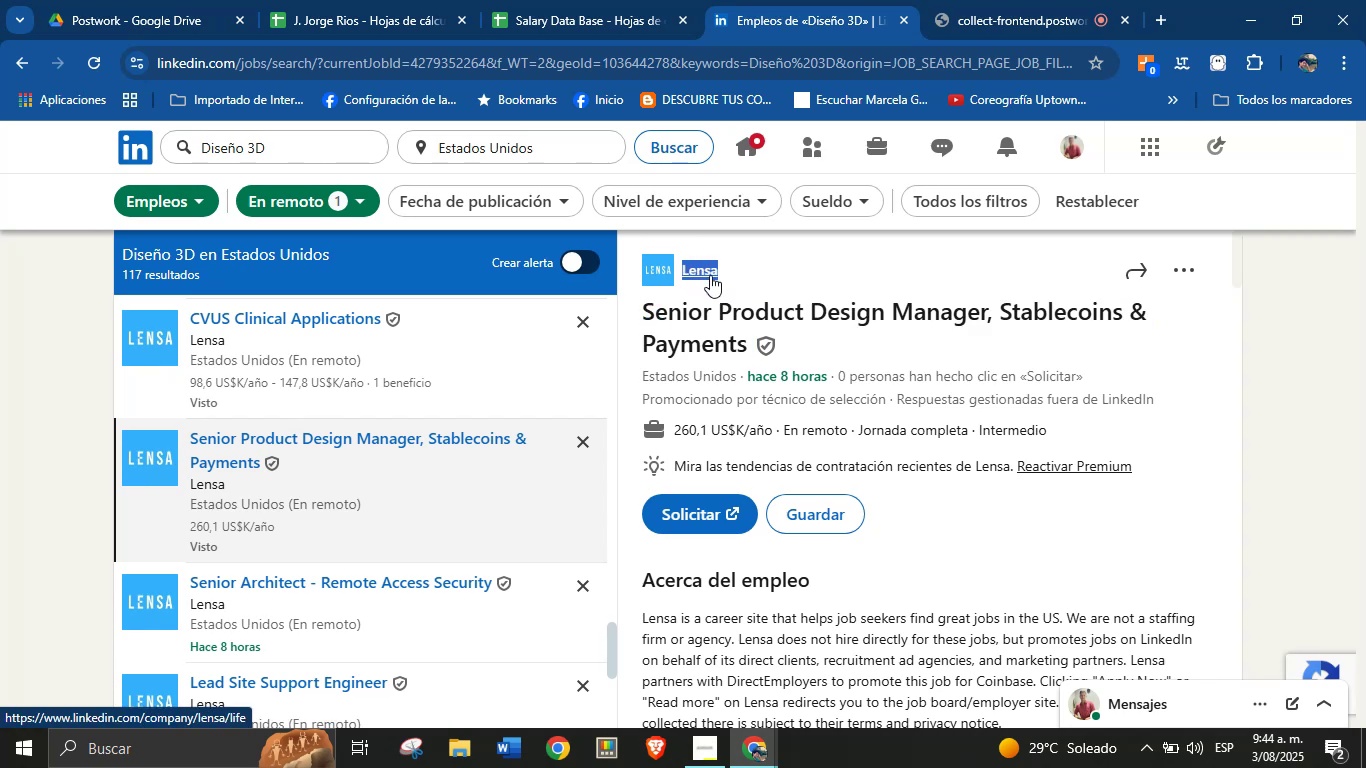 
key(Alt+Control+C)
 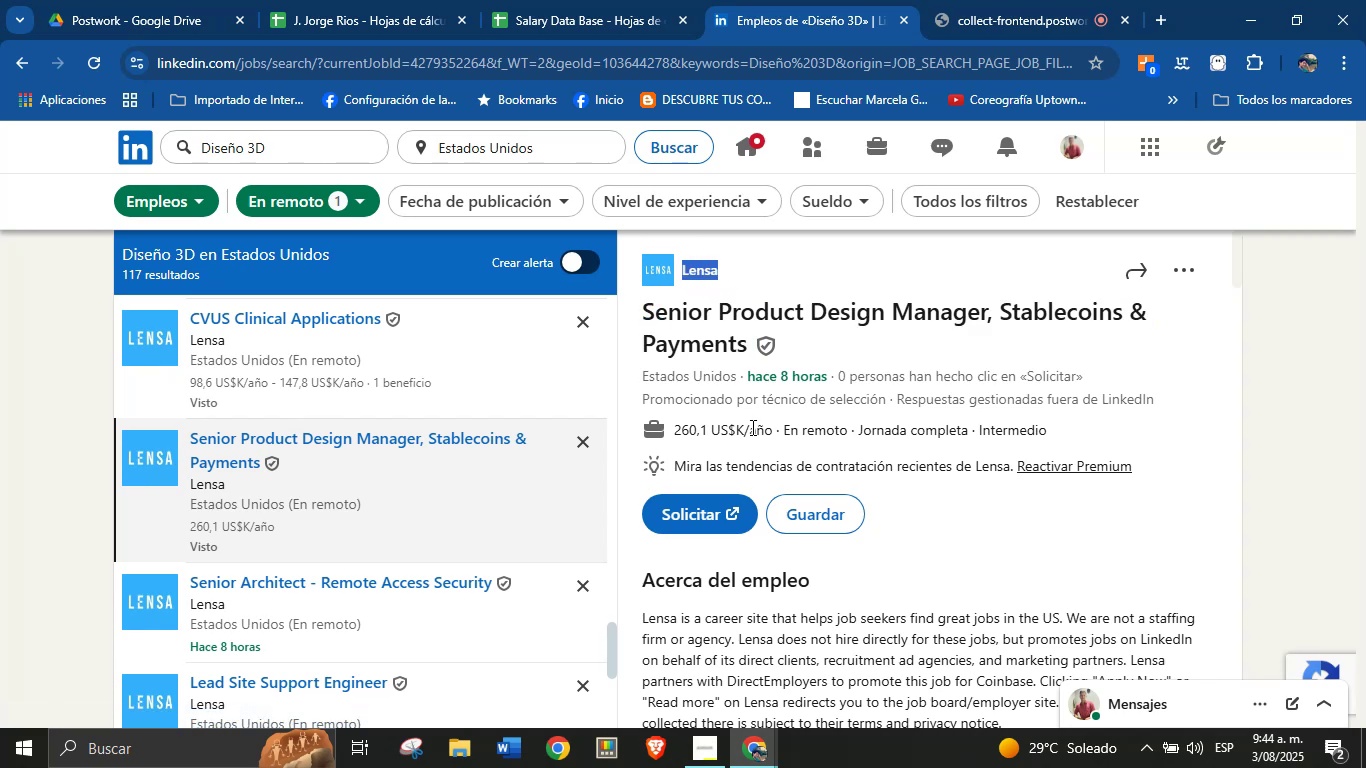 
left_click_drag(start_coordinate=[769, 429], to_coordinate=[677, 428])
 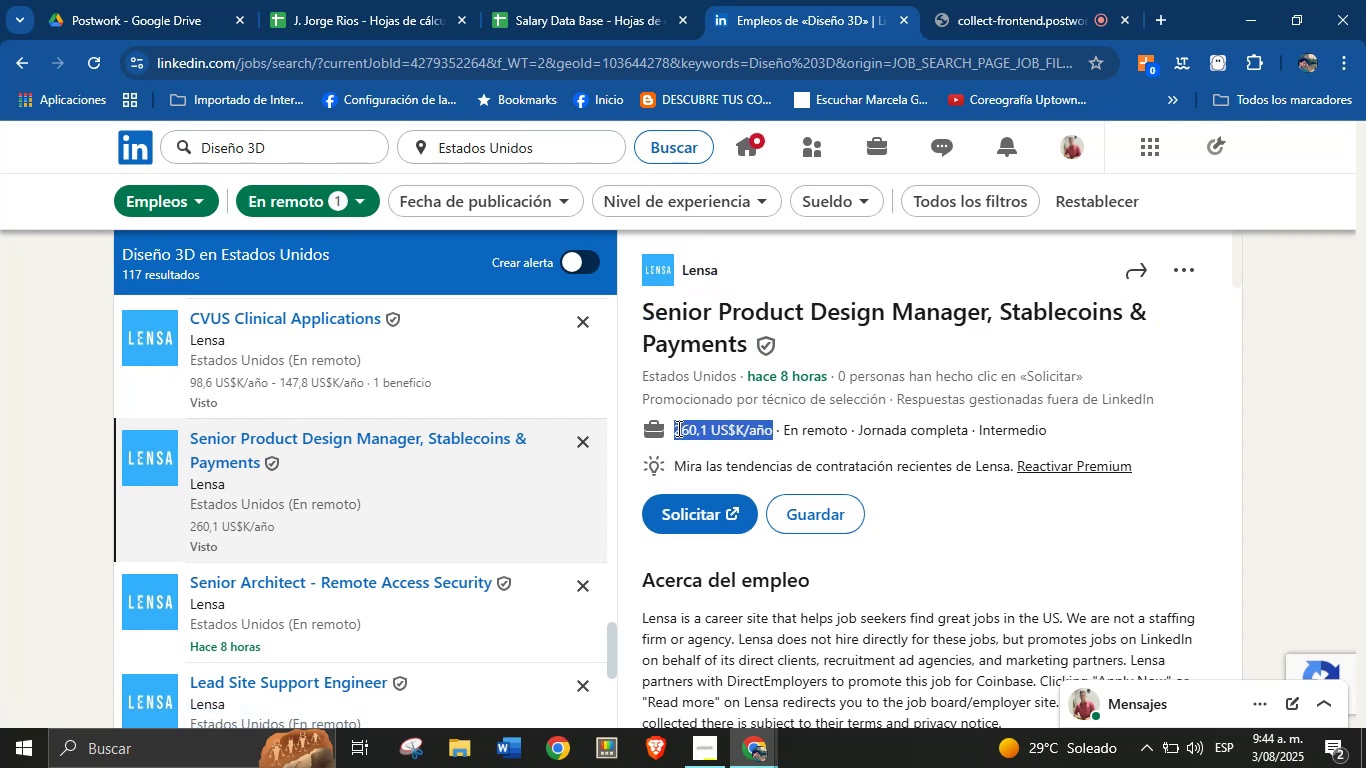 
key(Alt+AltLeft)
 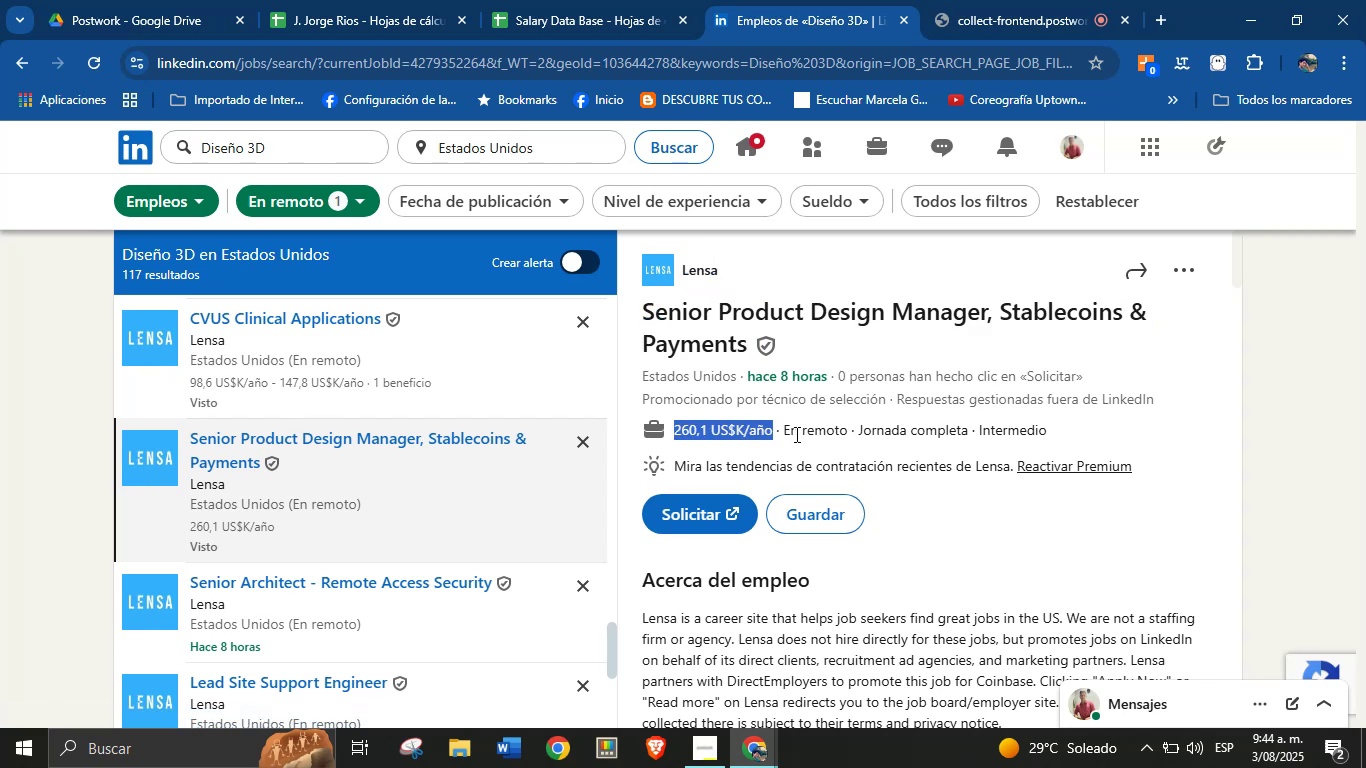 
key(Alt+Control+ControlLeft)
 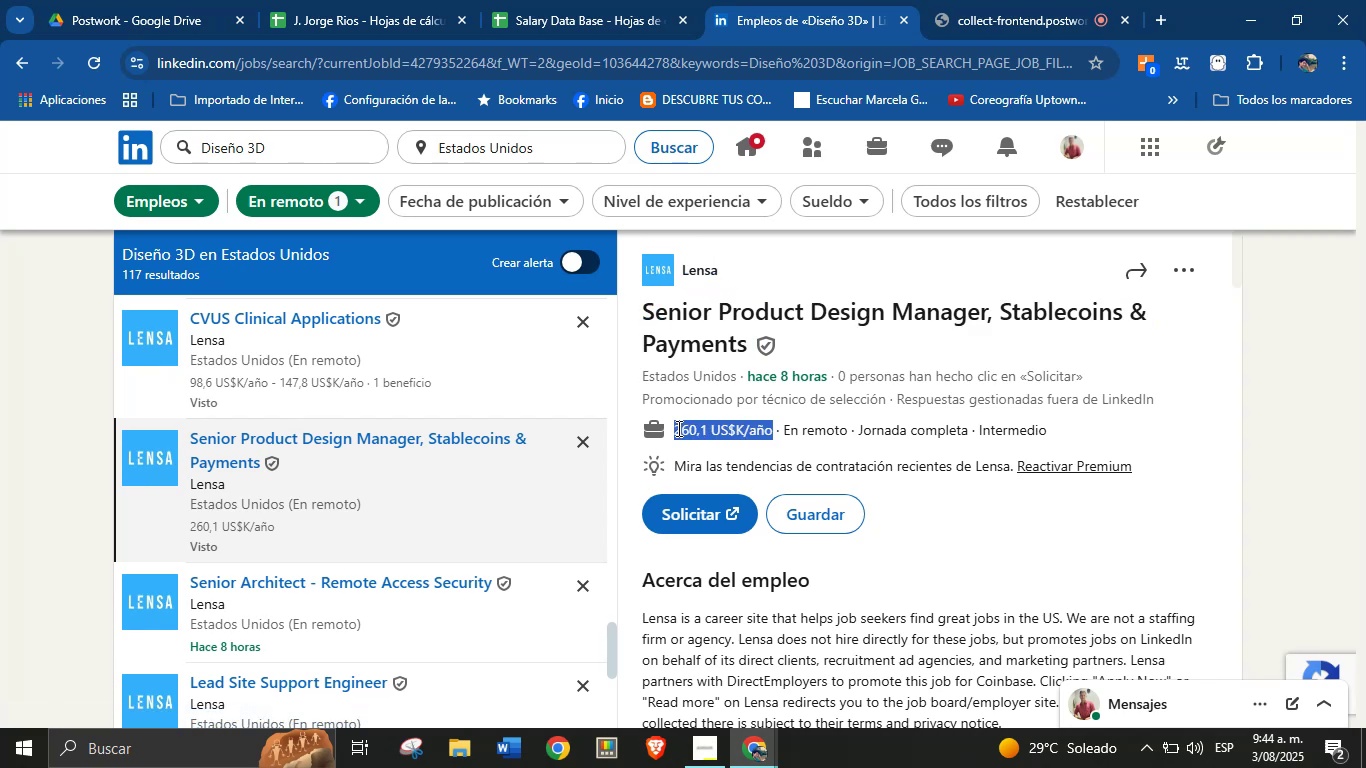 
key(Alt+Control+C)
 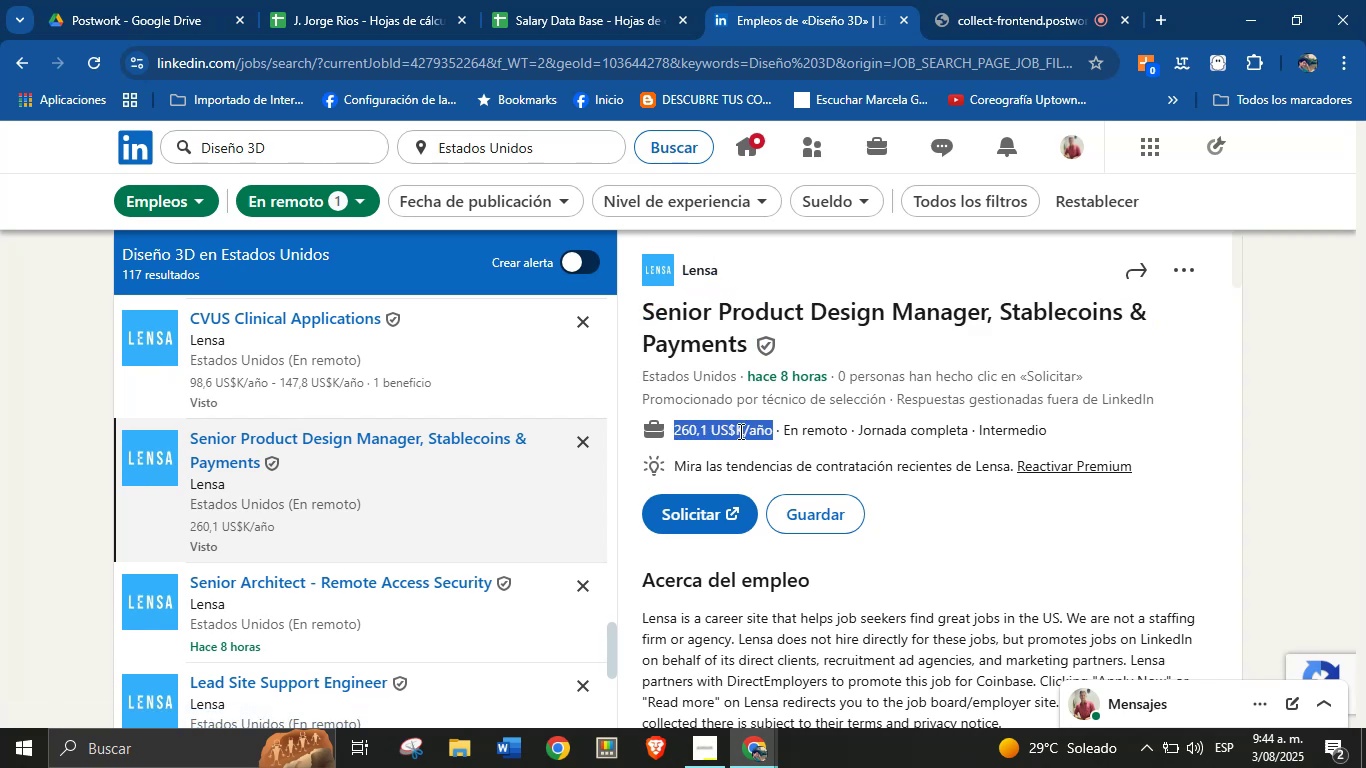 
scroll: coordinate [778, 591], scroll_direction: down, amount: 37.0
 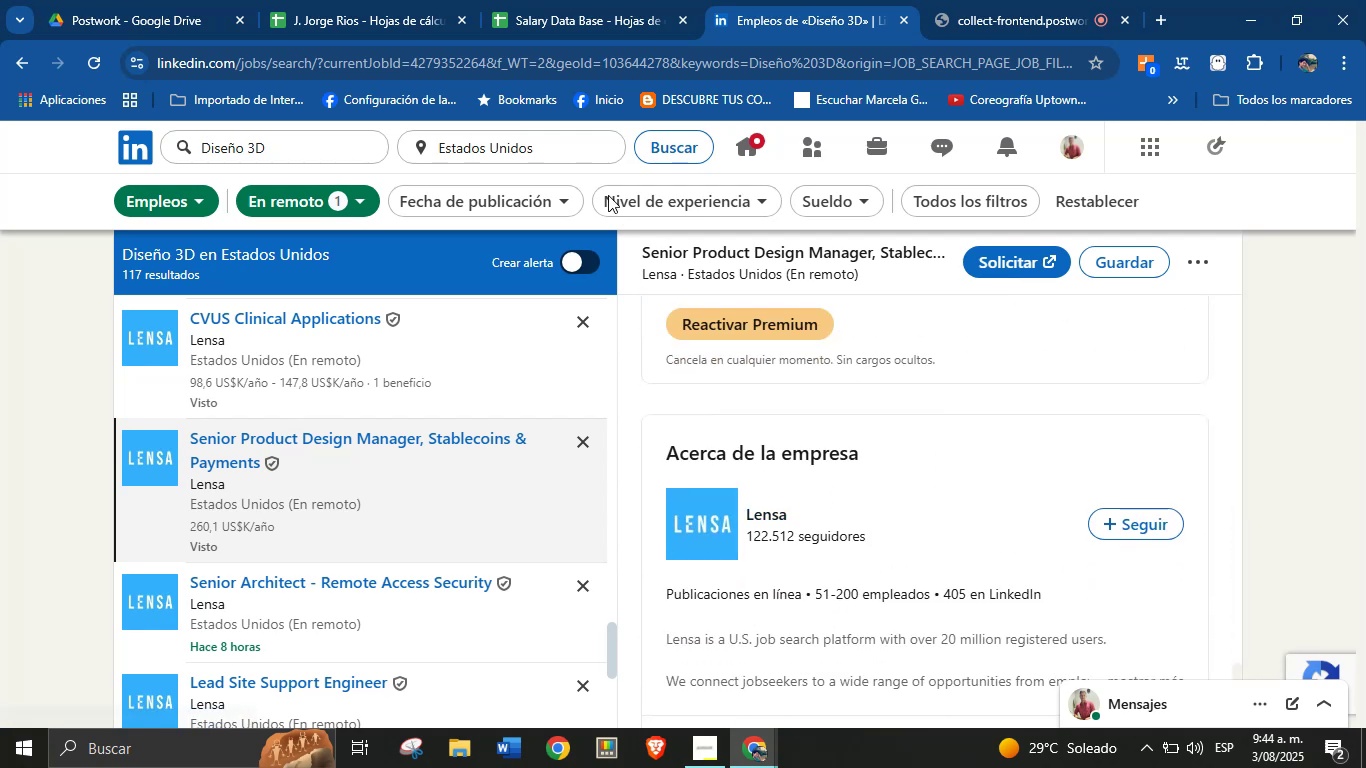 
left_click([585, 0])
 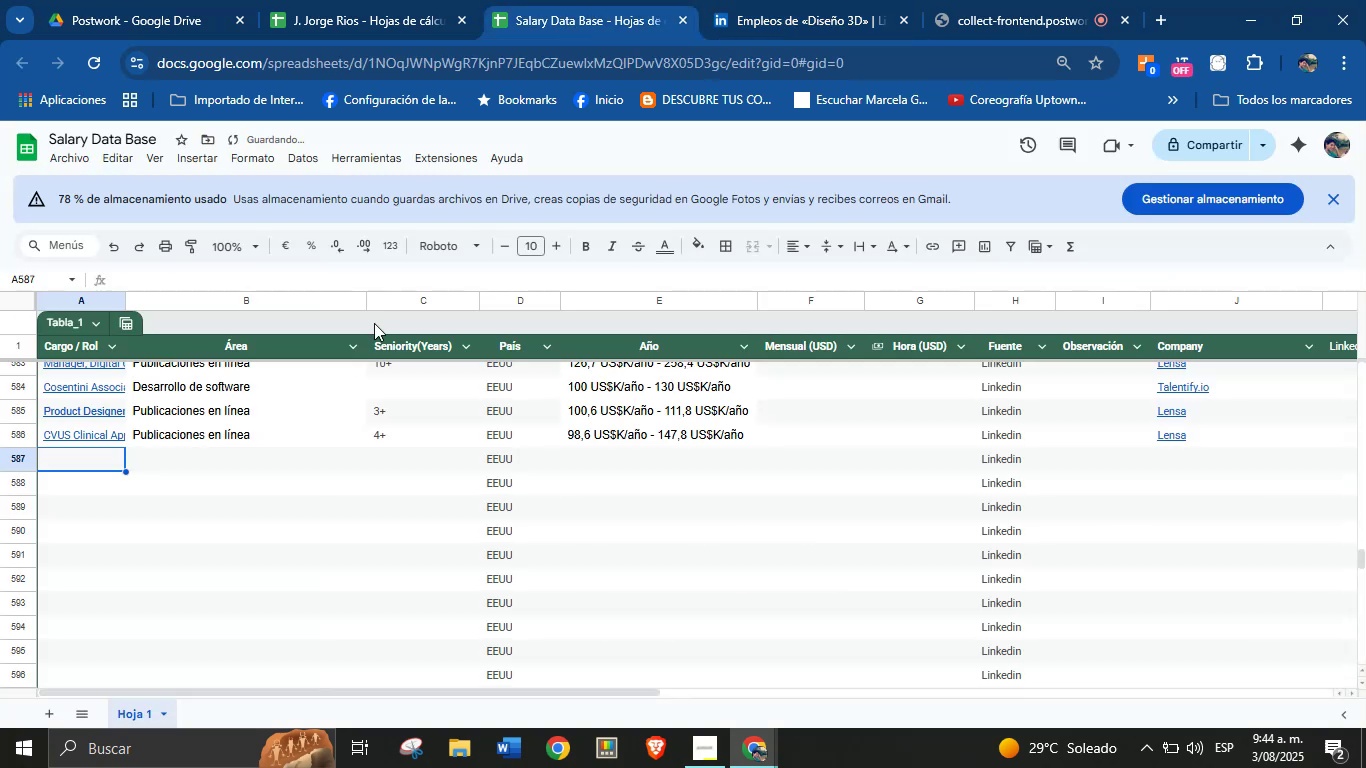 
key(Meta+MetaLeft)
 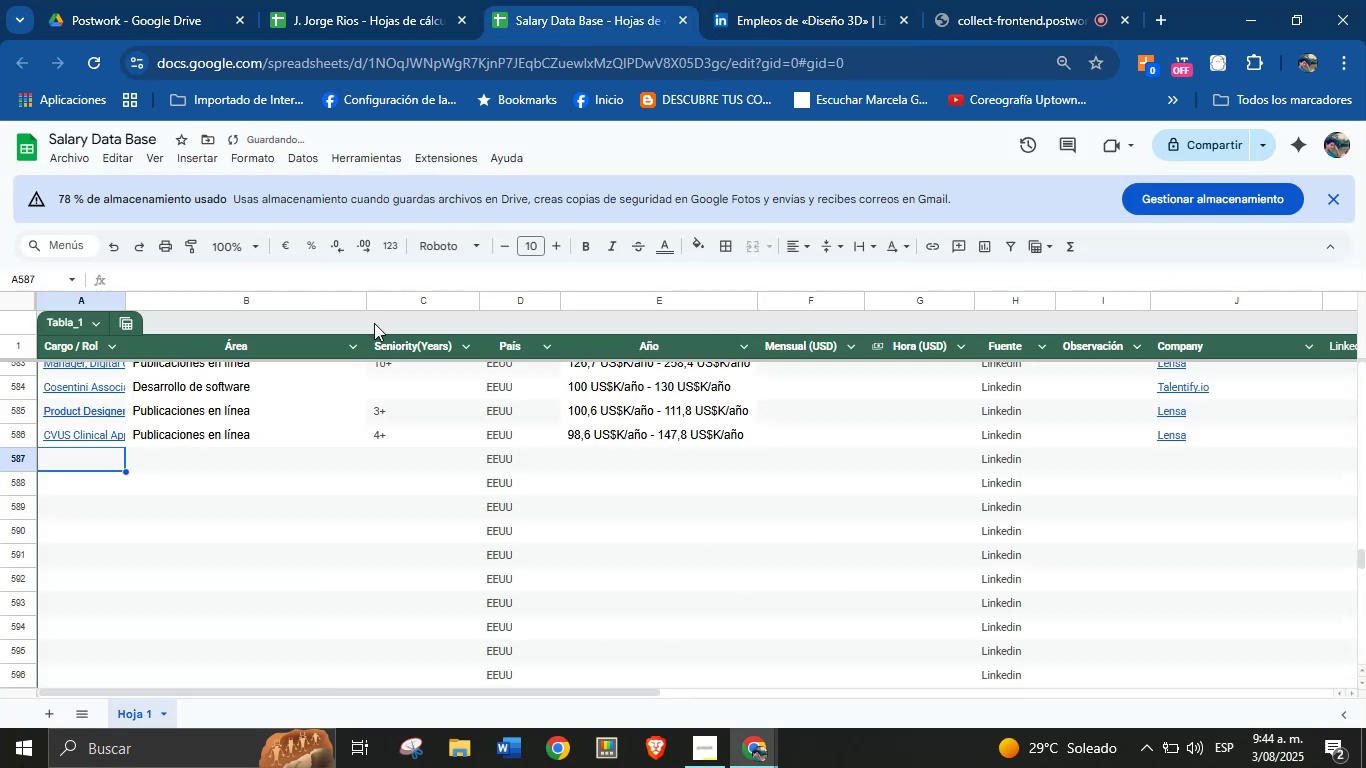 
key(Meta+MetaLeft)
 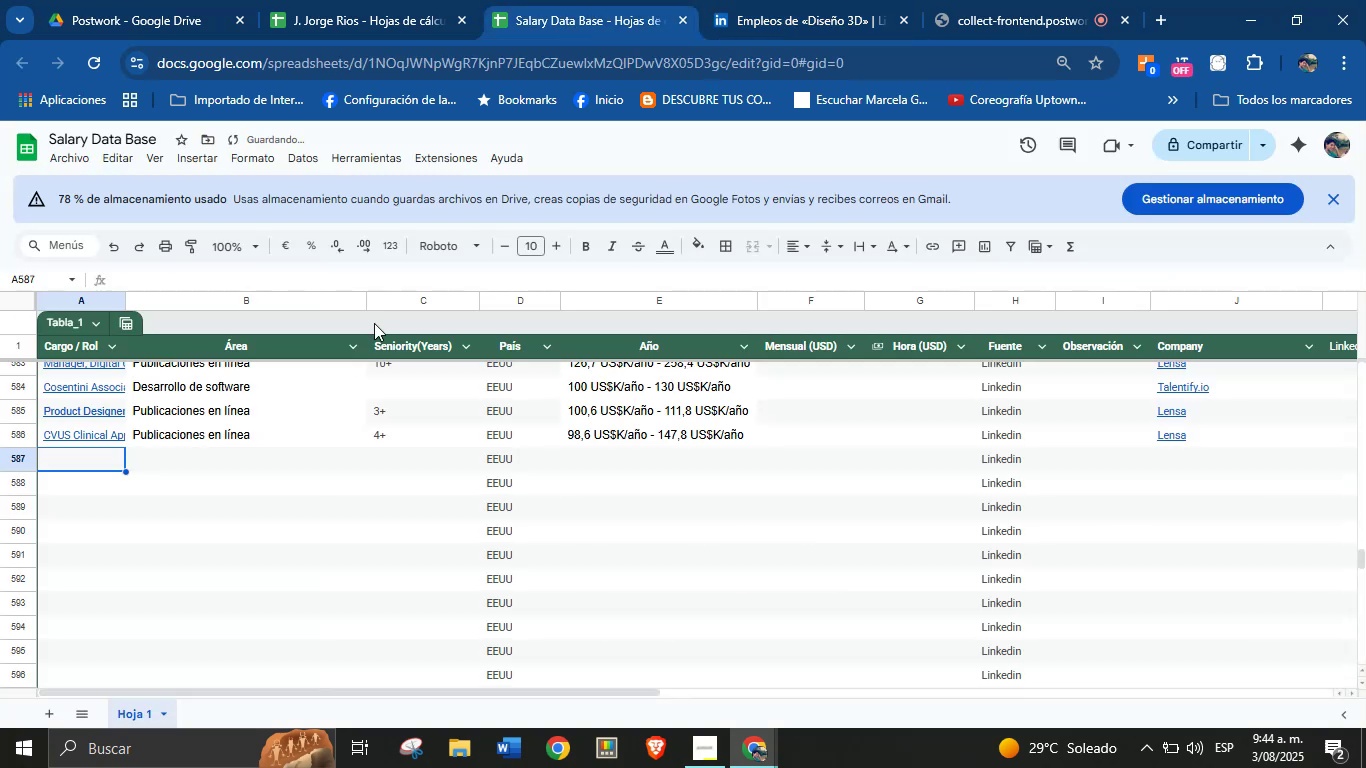 
key(Meta+V)
 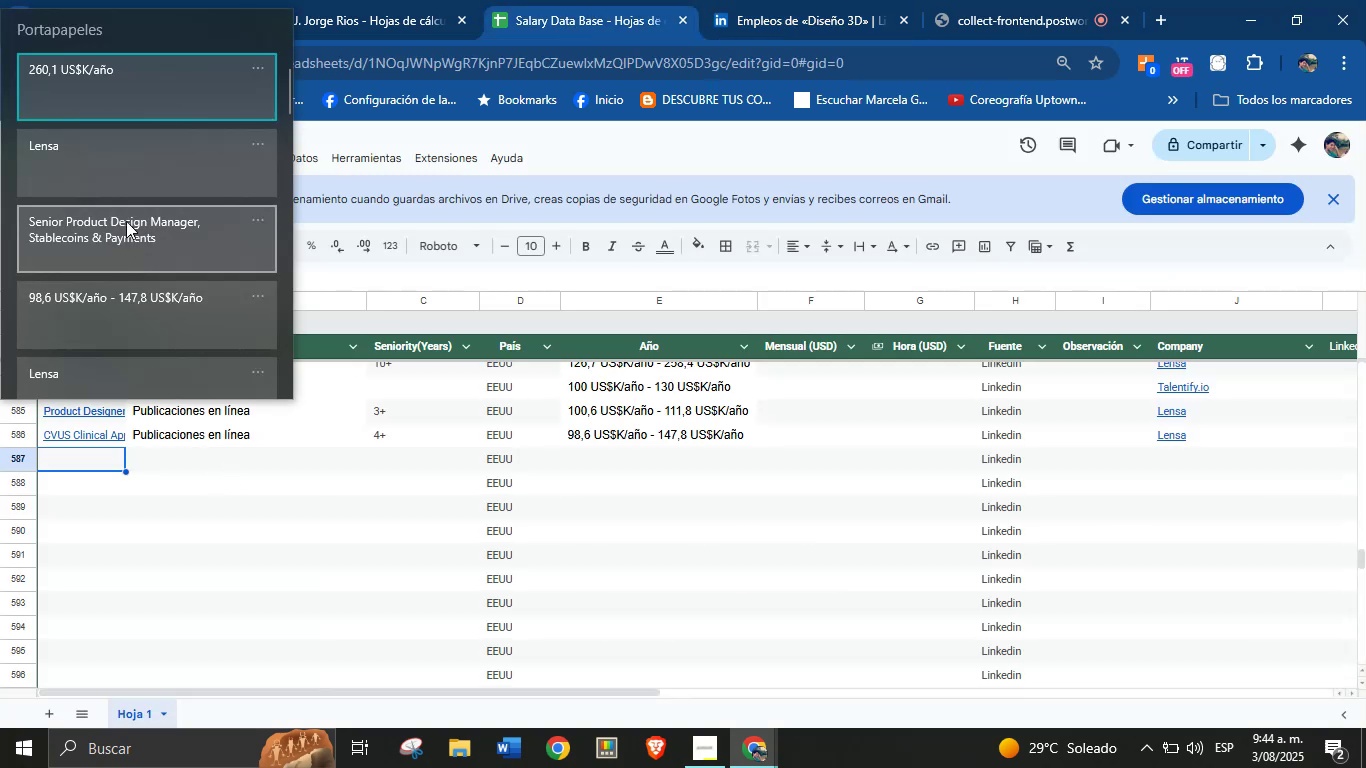 
left_click([123, 233])
 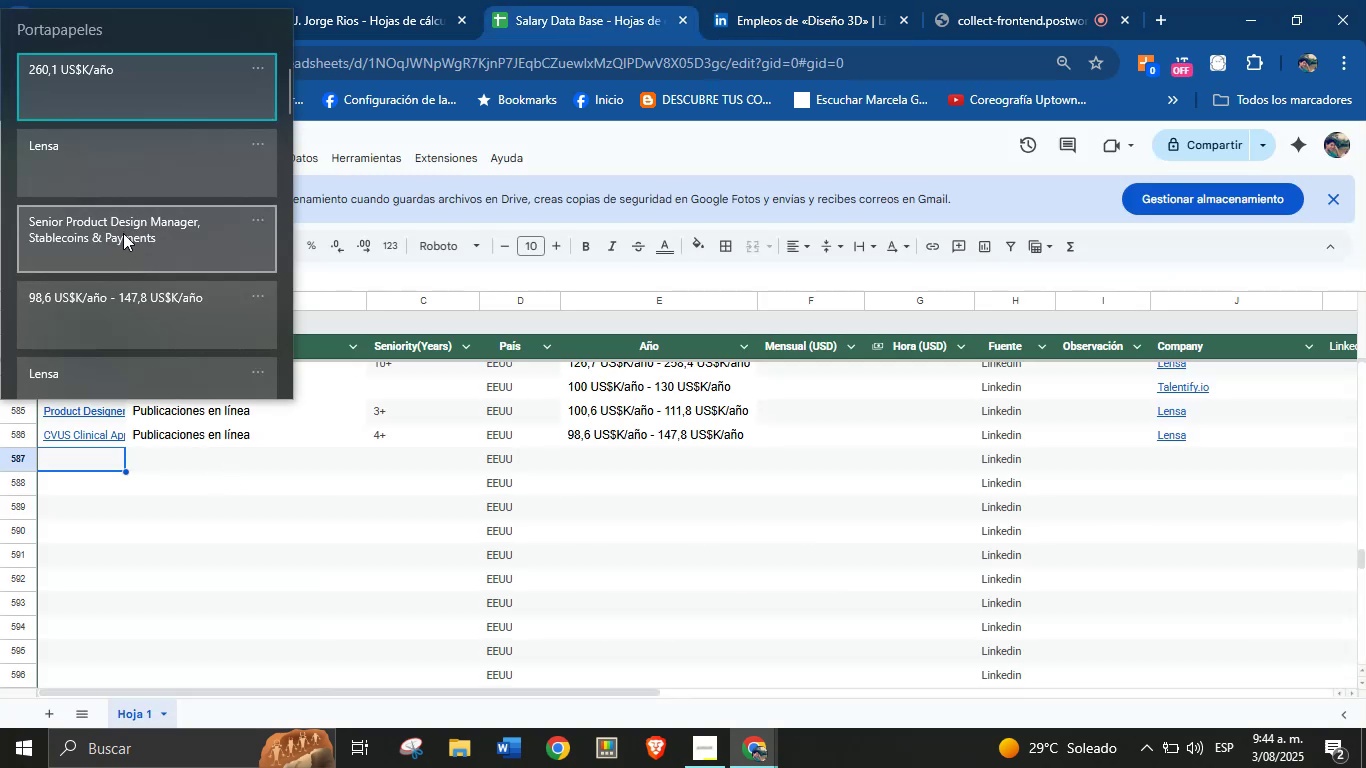 
key(Control+ControlLeft)
 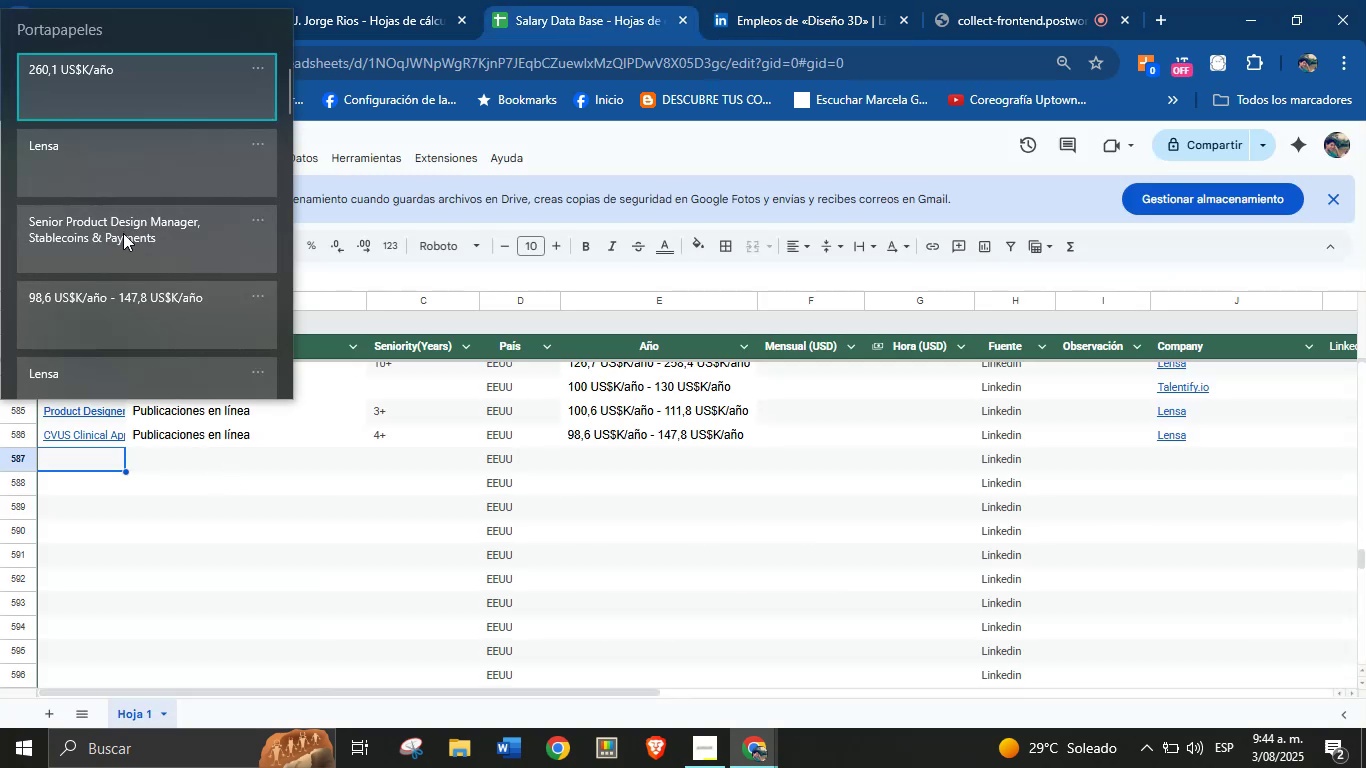 
hold_key(key=V, duration=6.04)
 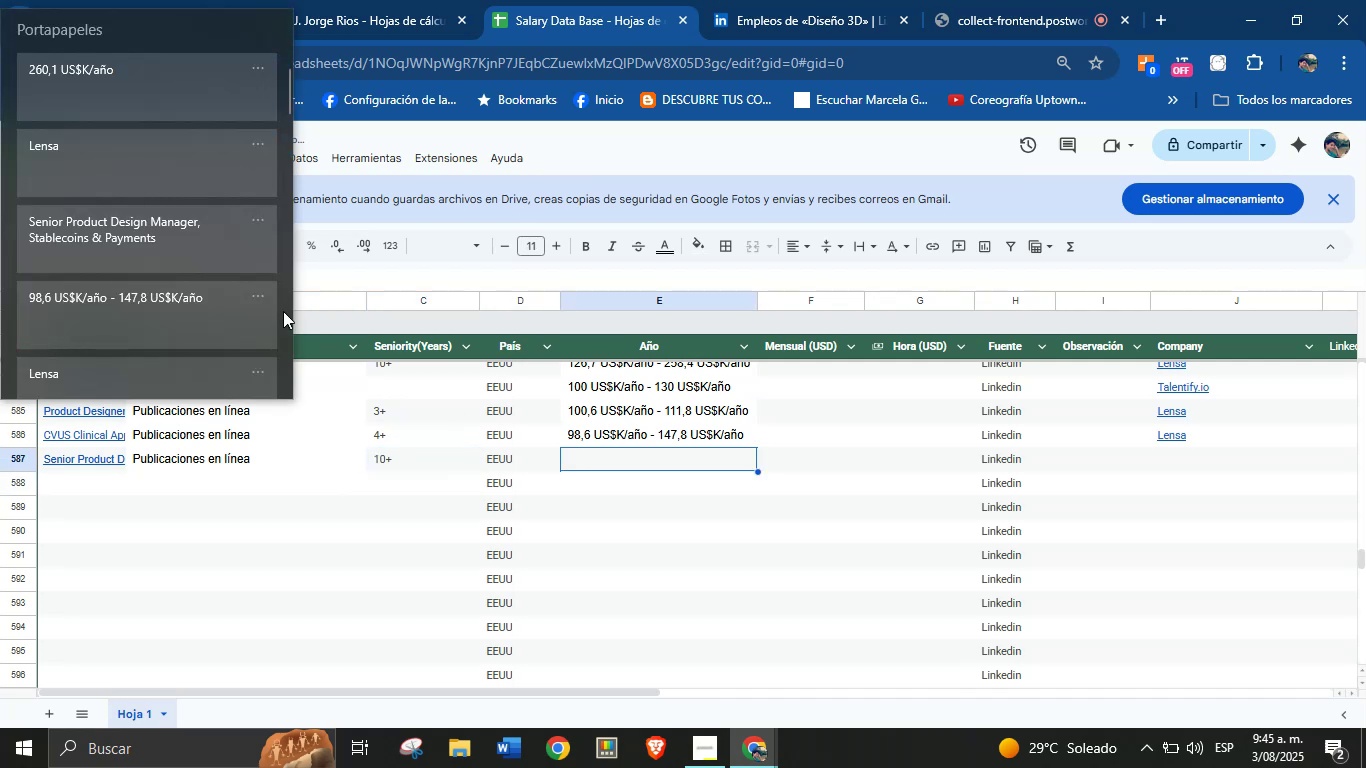 
left_click([240, 442])
 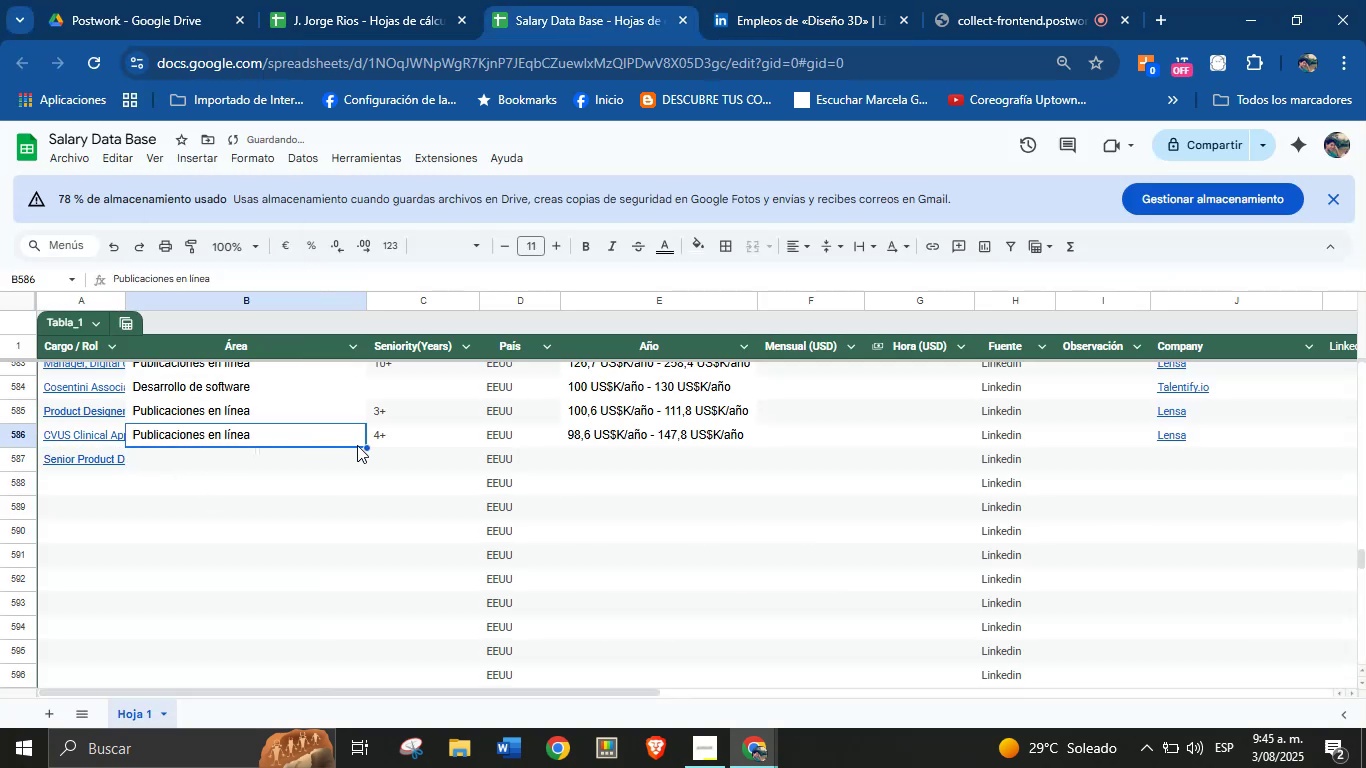 
left_click_drag(start_coordinate=[368, 448], to_coordinate=[367, 460])
 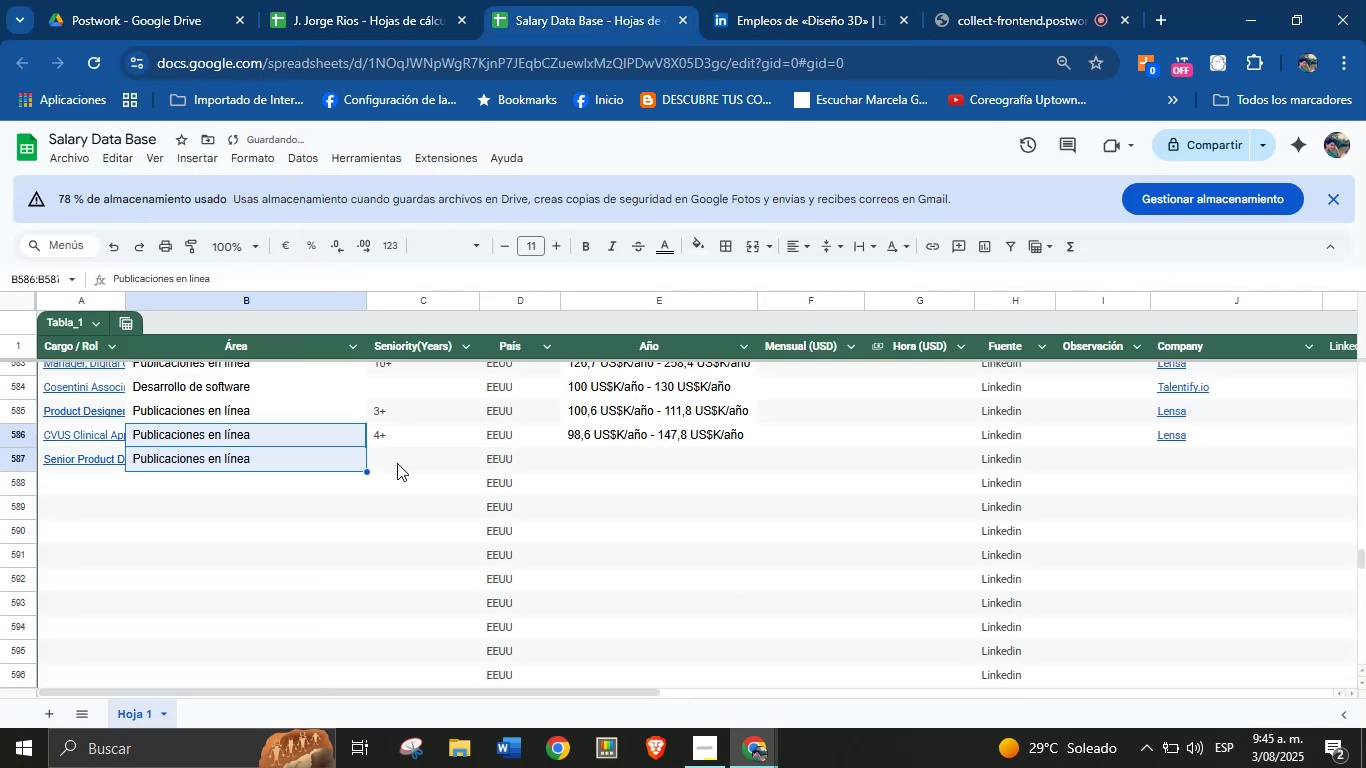 
left_click([397, 463])
 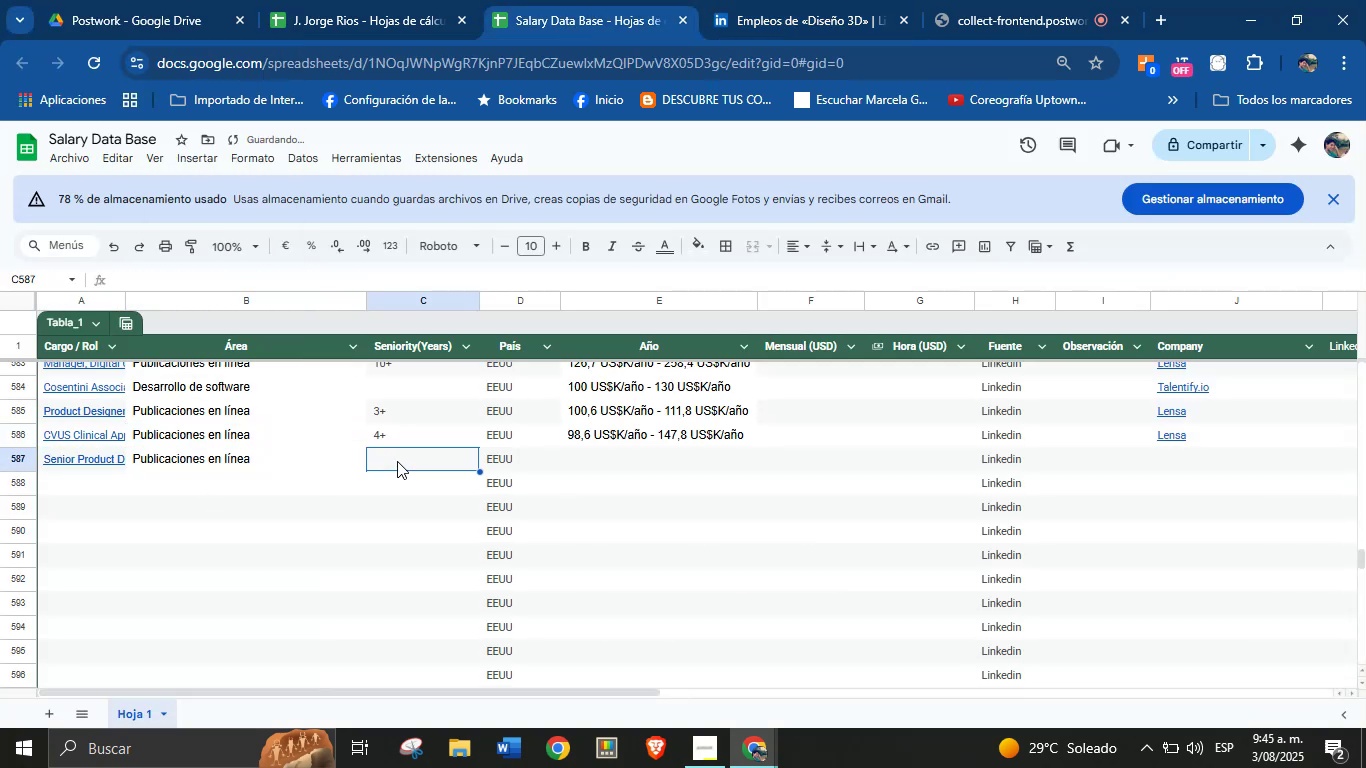 
type(10=)
 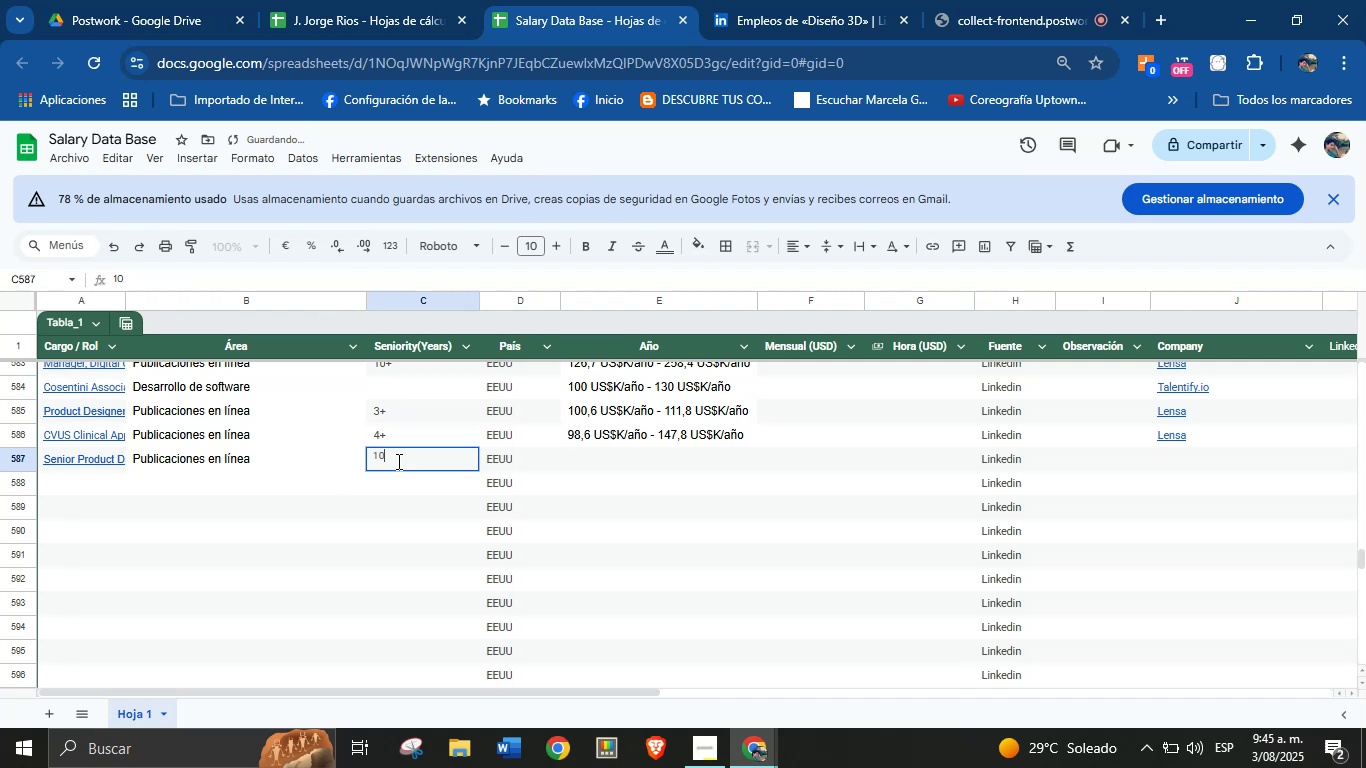 
key(Enter)
 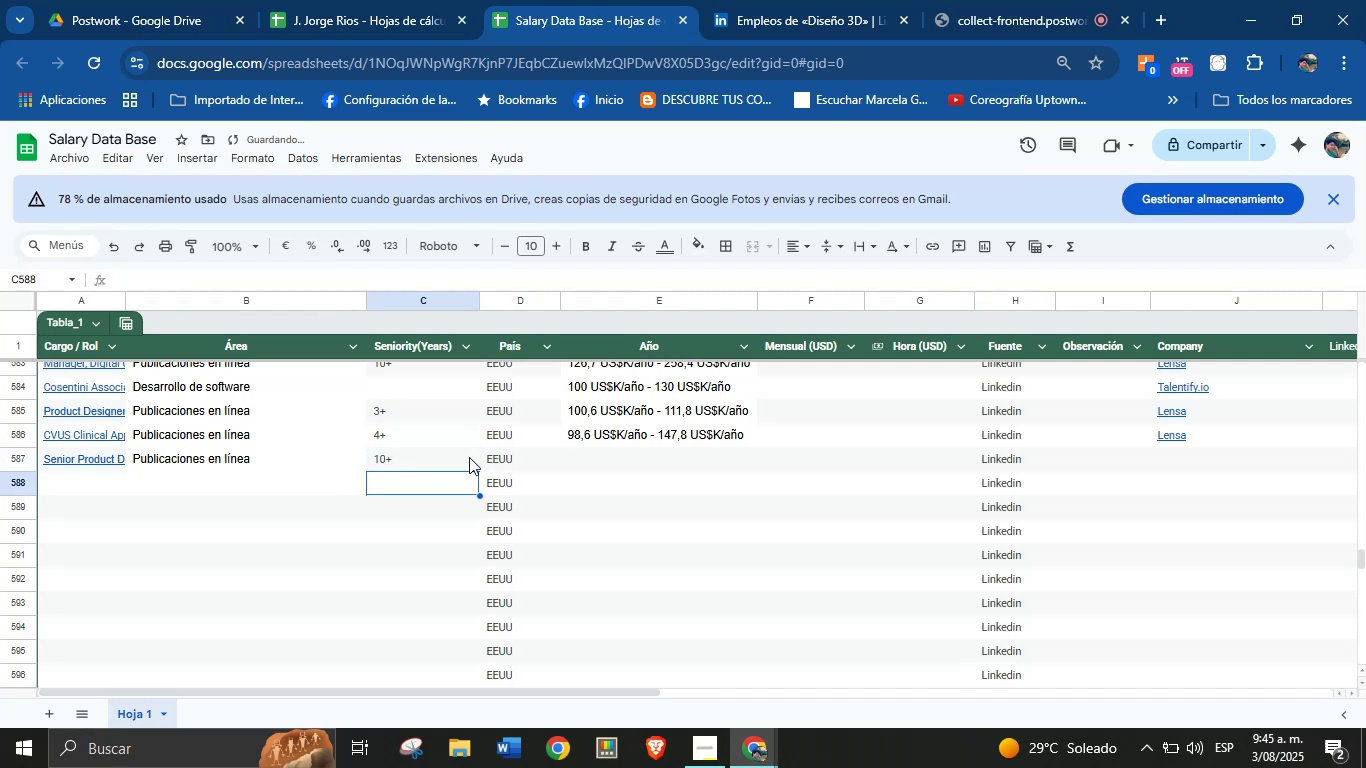 
left_click([601, 458])
 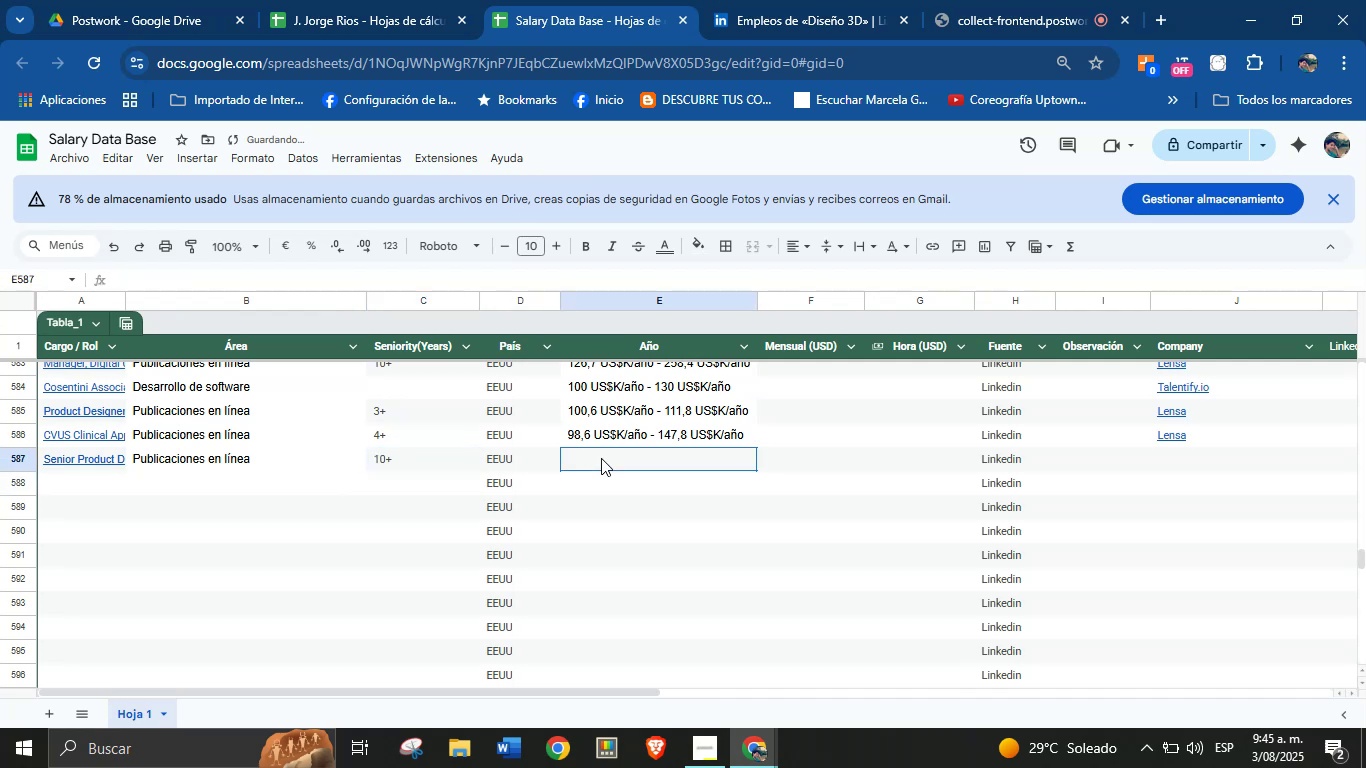 
key(Meta+MetaLeft)
 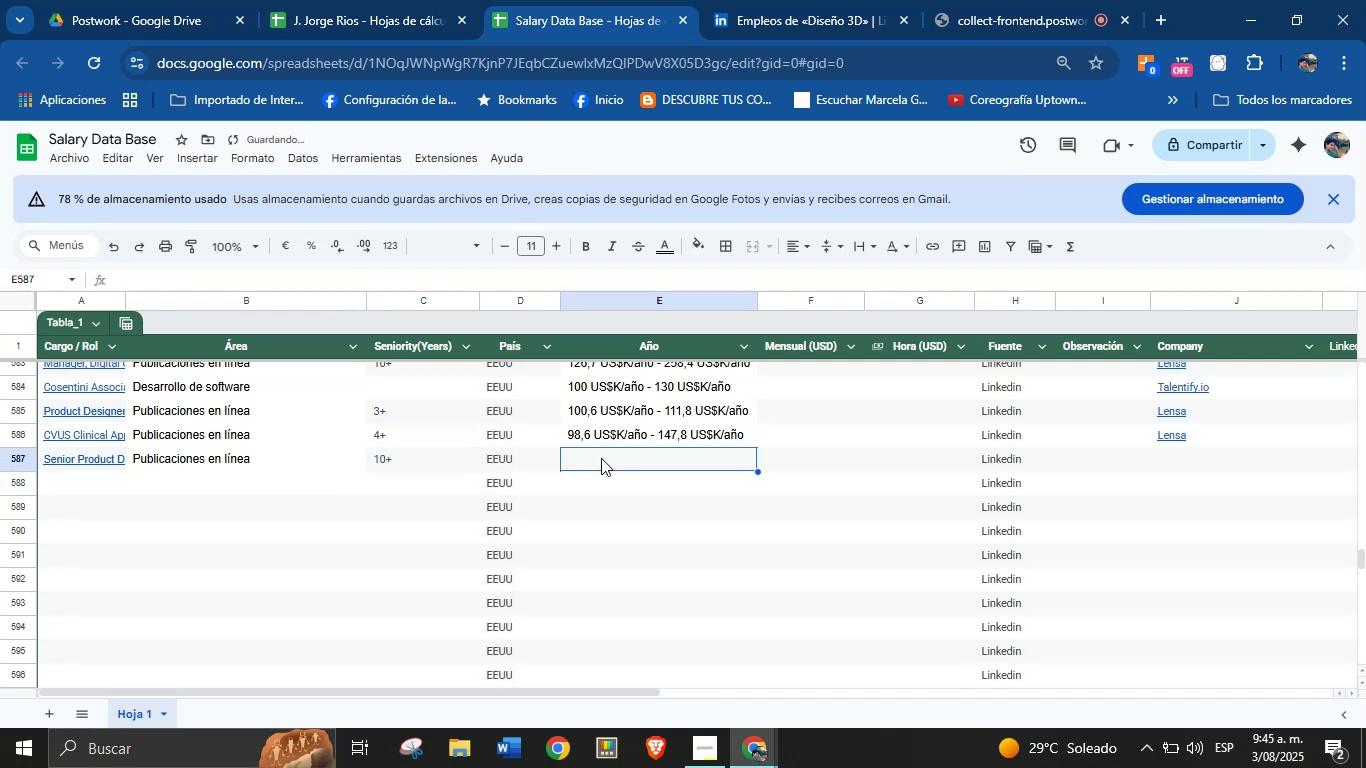 
key(Meta+MetaLeft)
 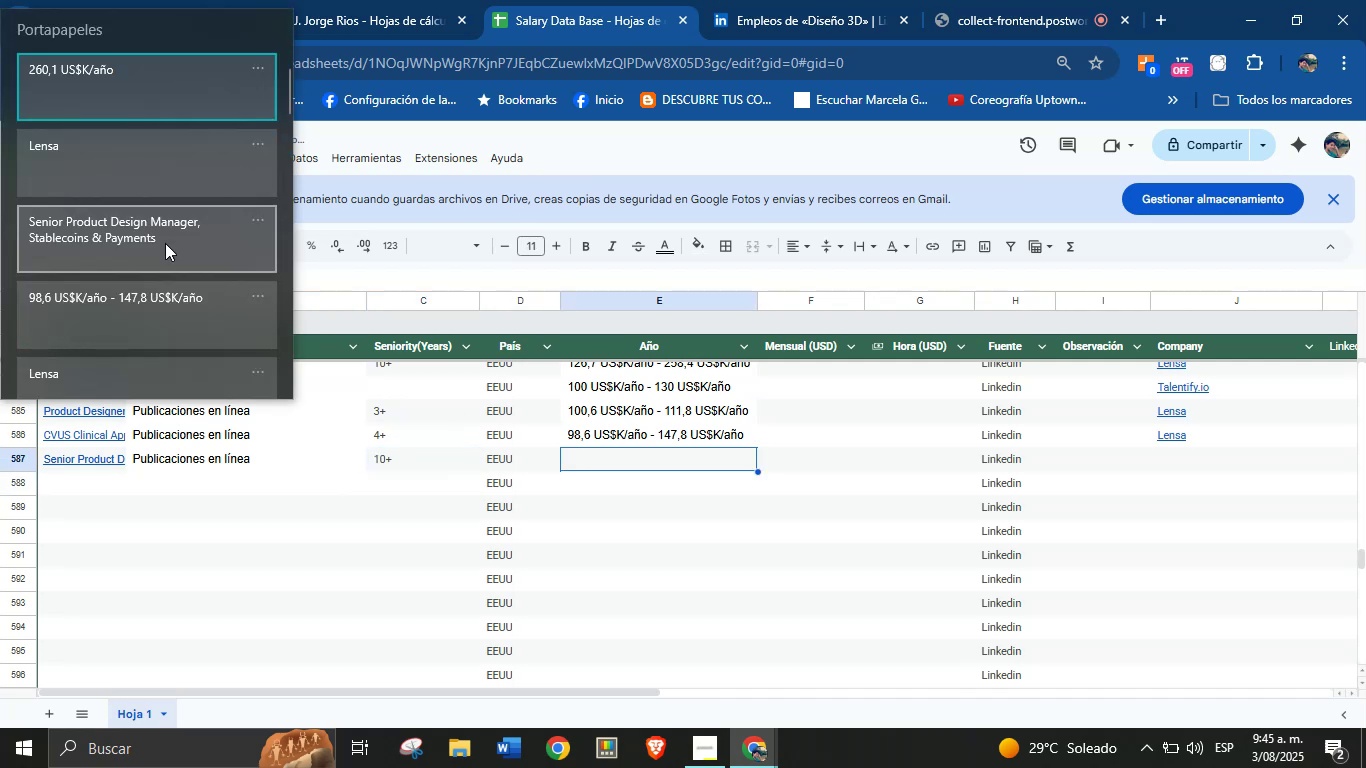 
left_click([129, 77])
 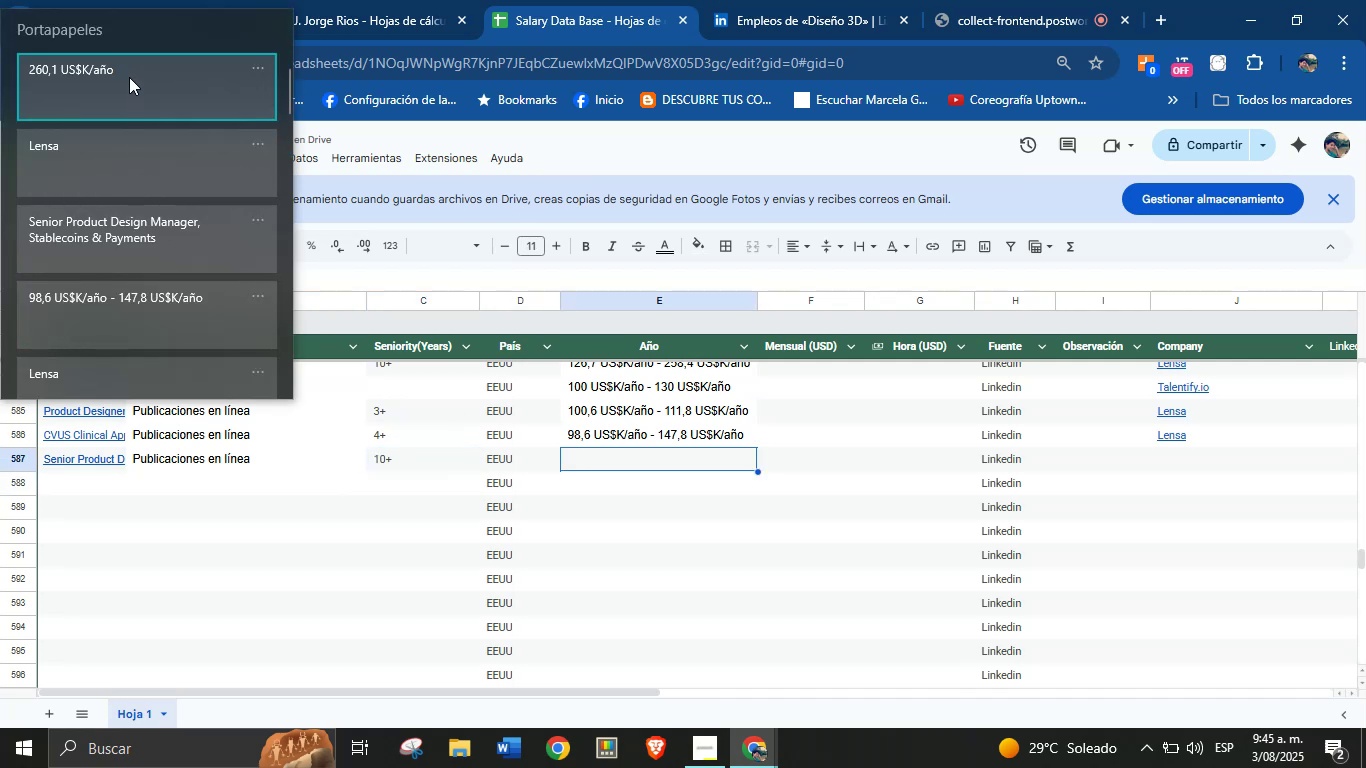 
key(Control+ControlLeft)
 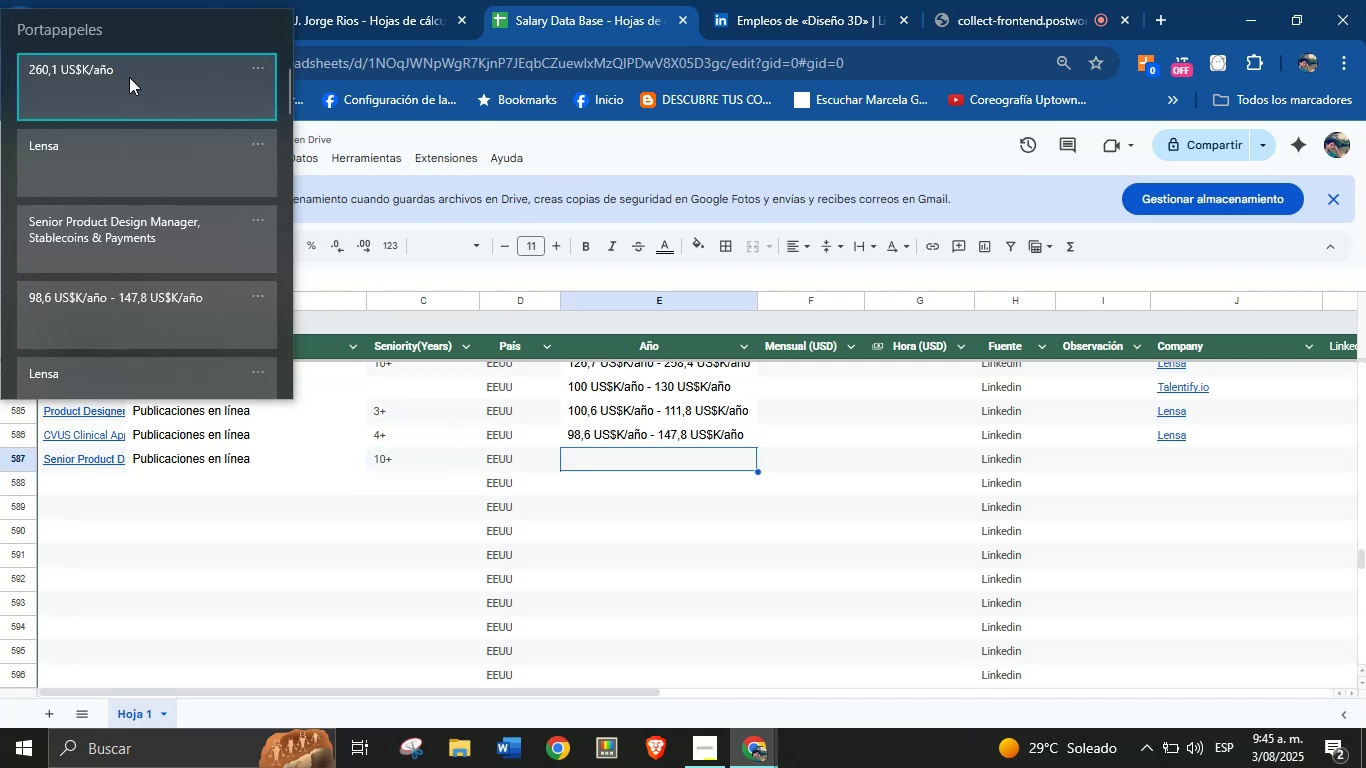 
key(Control+V)
 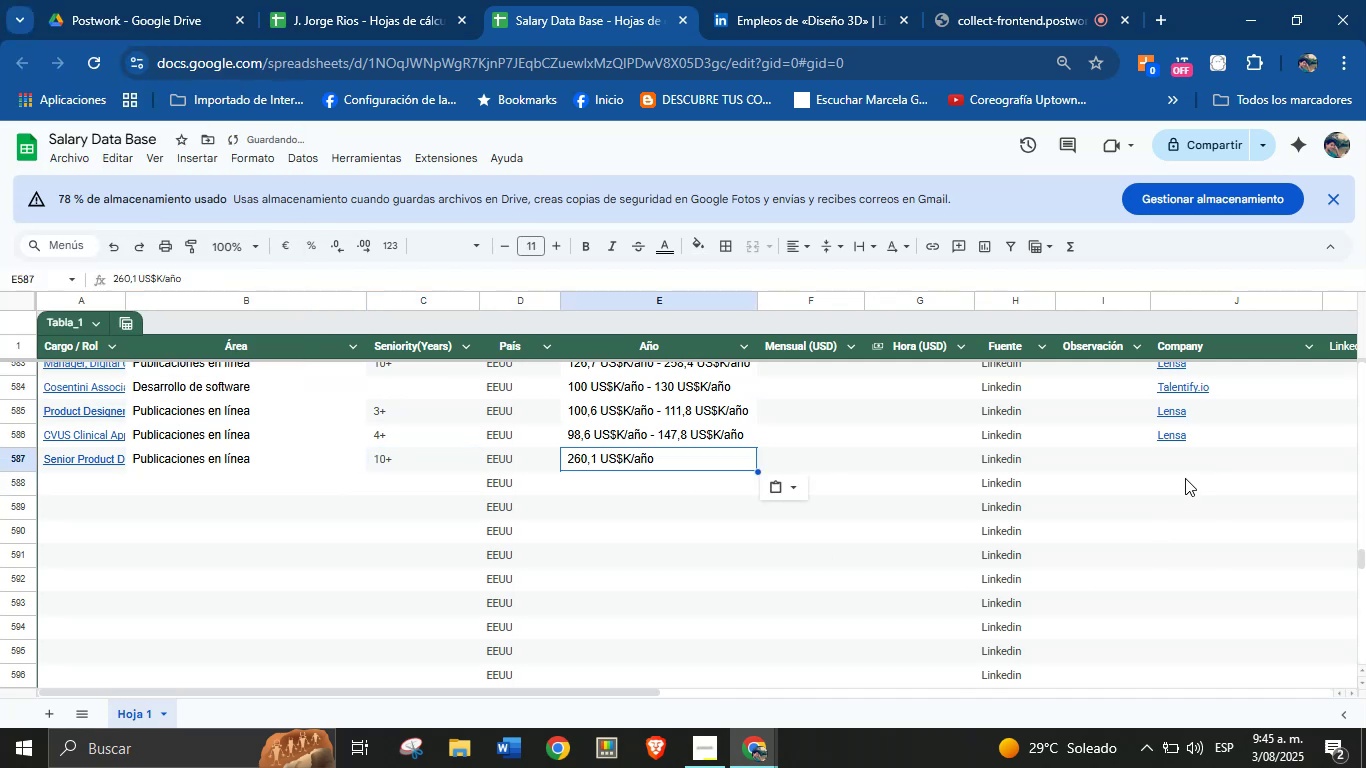 
key(Meta+MetaLeft)
 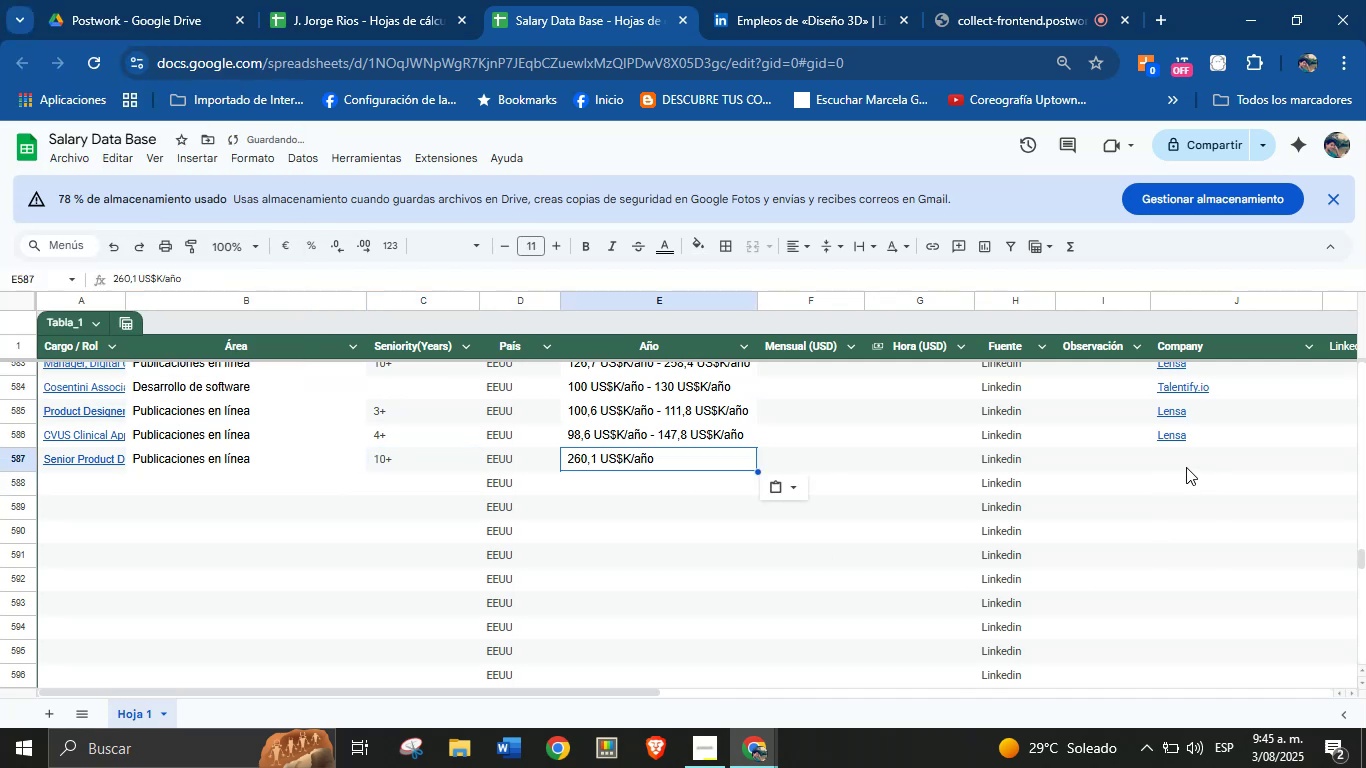 
key(Meta+MetaLeft)
 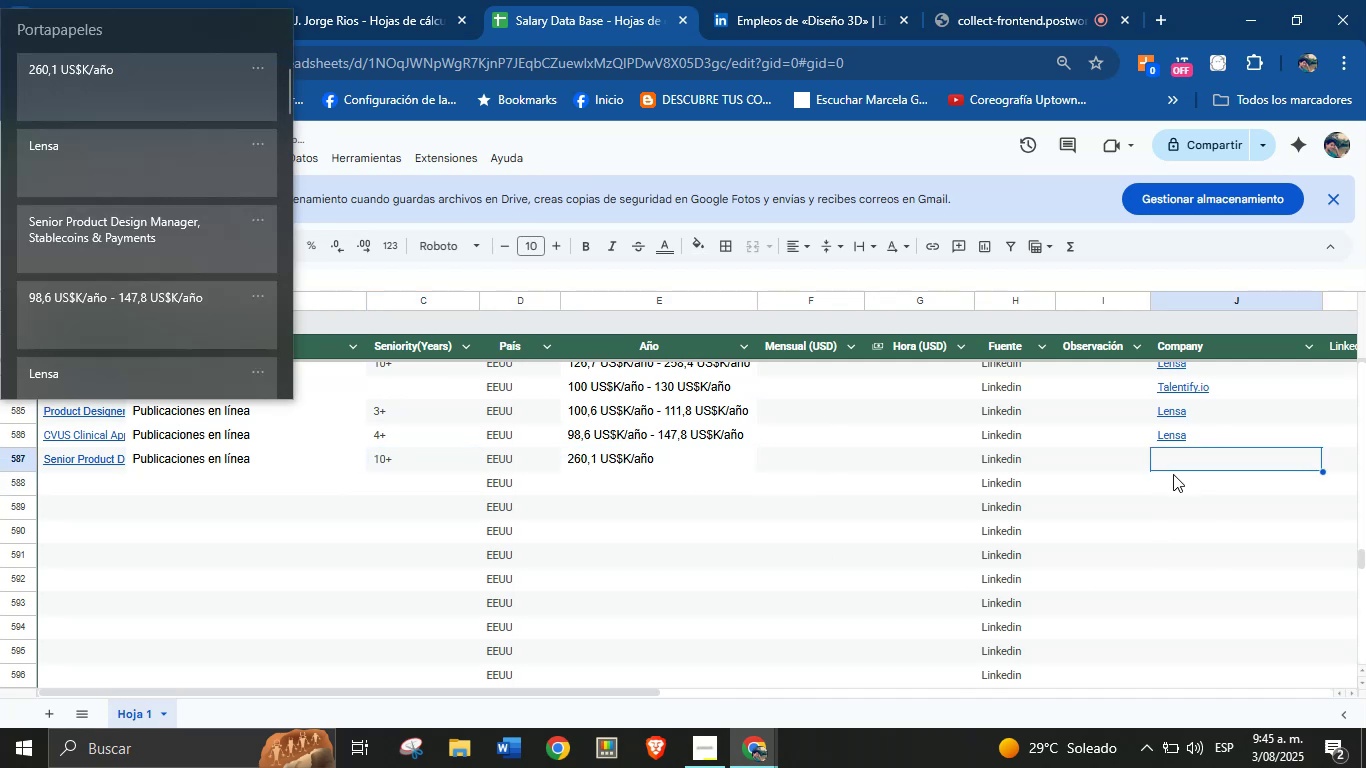 
key(Meta+V)
 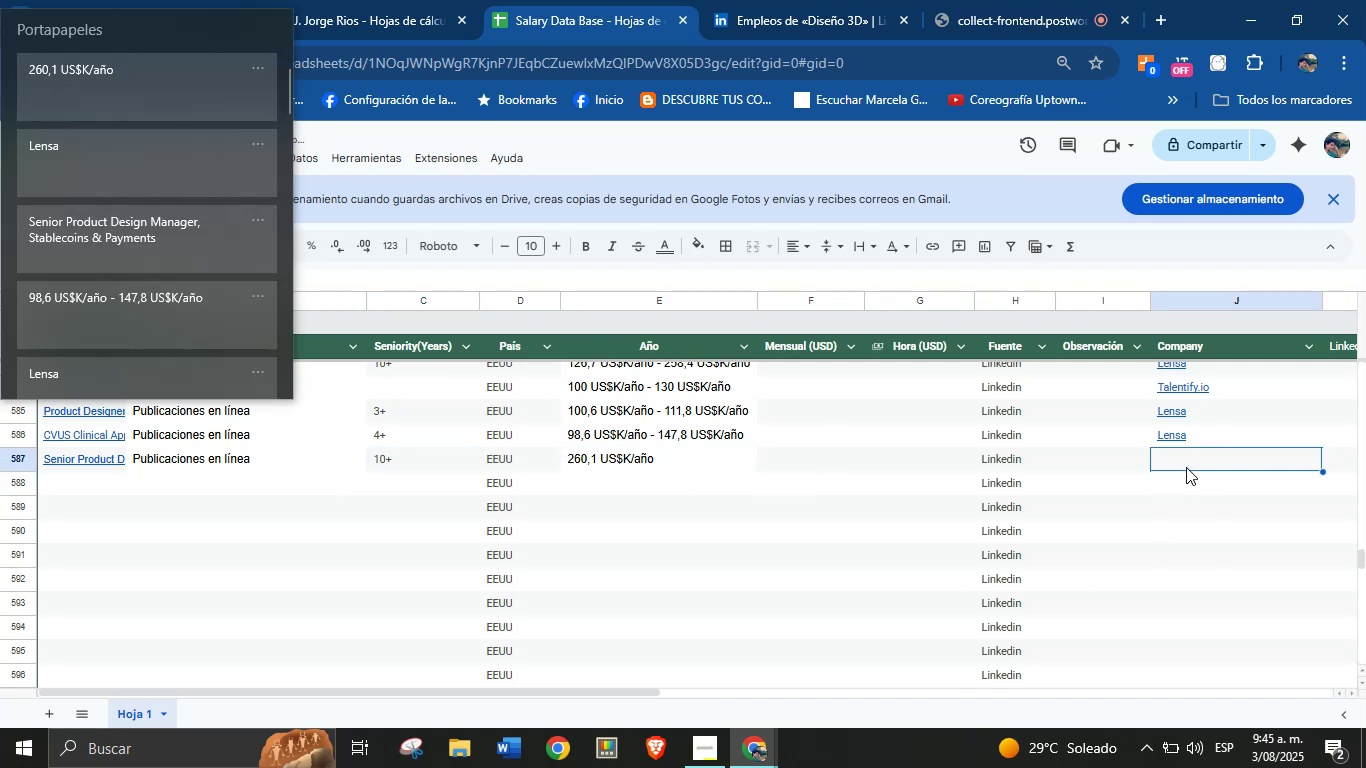 
left_click([1173, 474])
 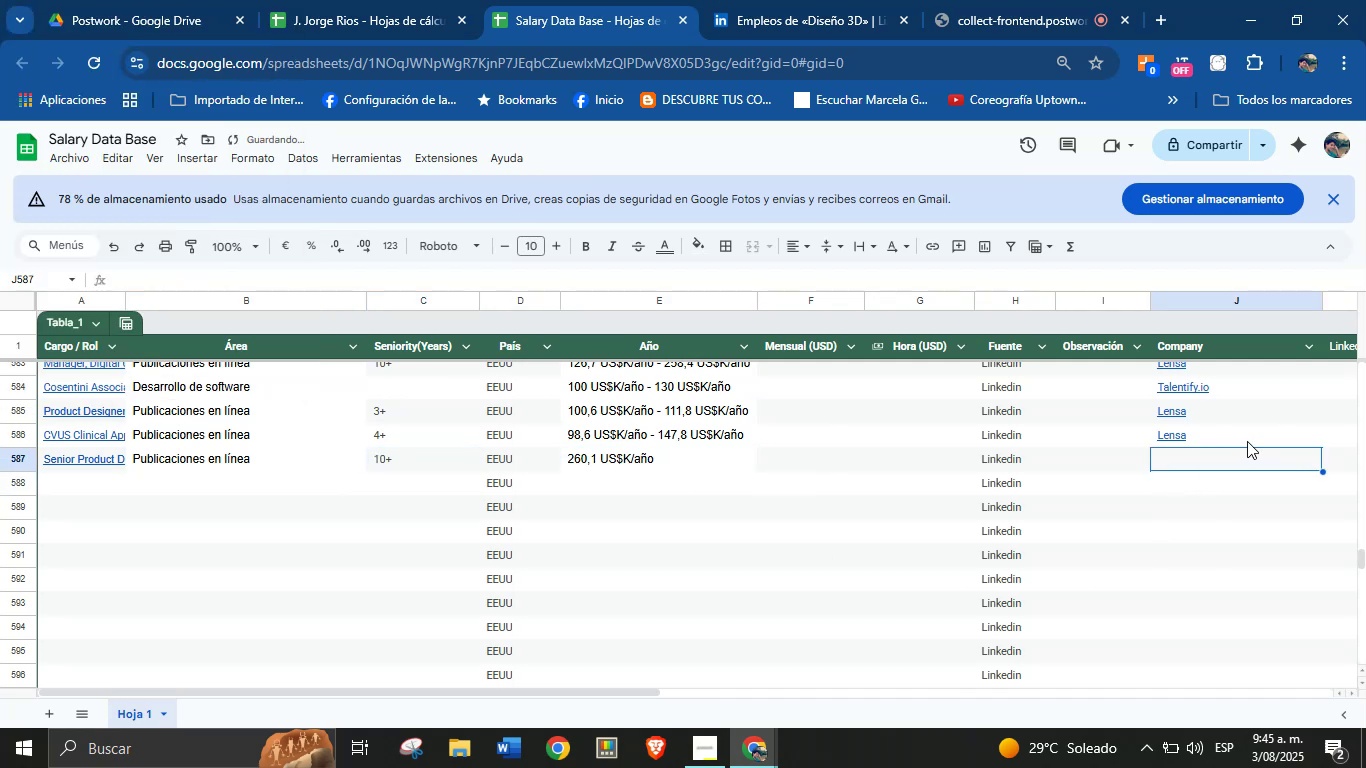 
left_click([1236, 440])
 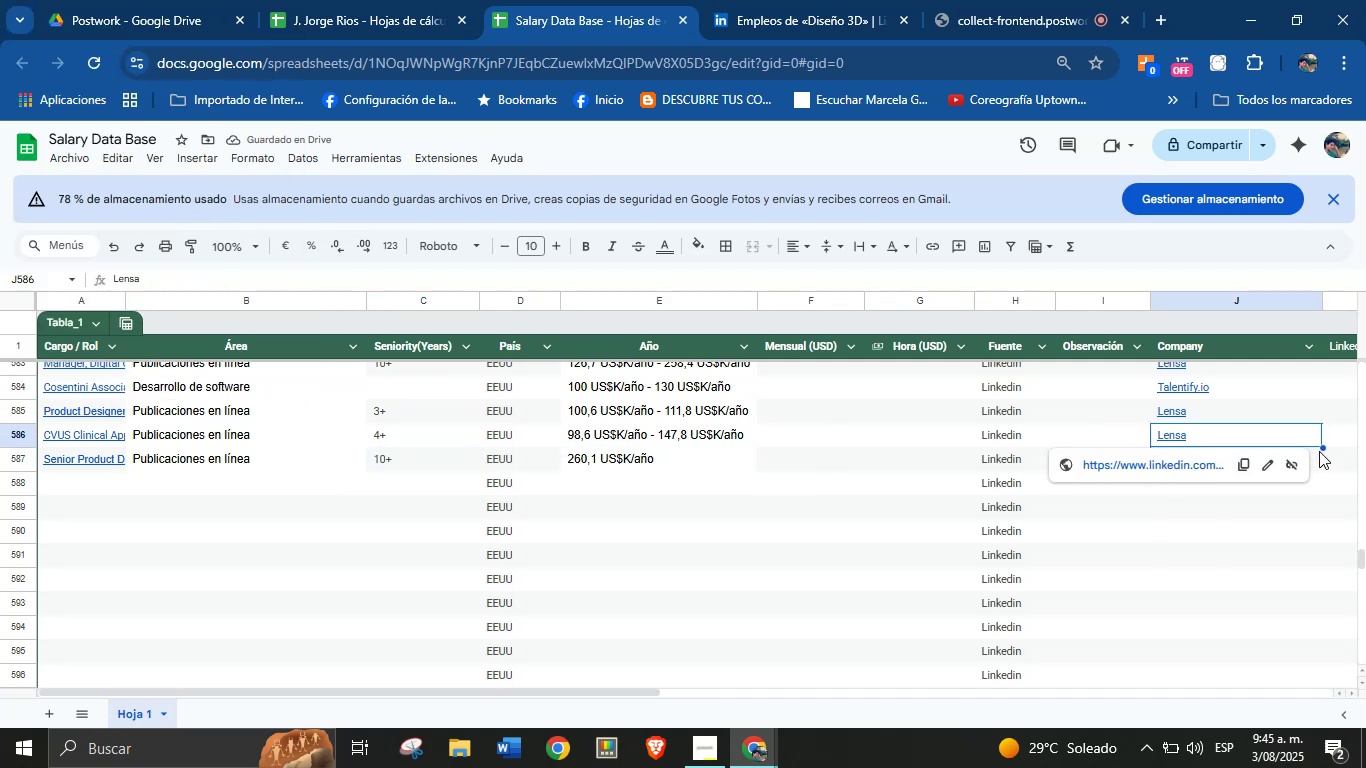 
left_click_drag(start_coordinate=[1320, 449], to_coordinate=[1320, 460])
 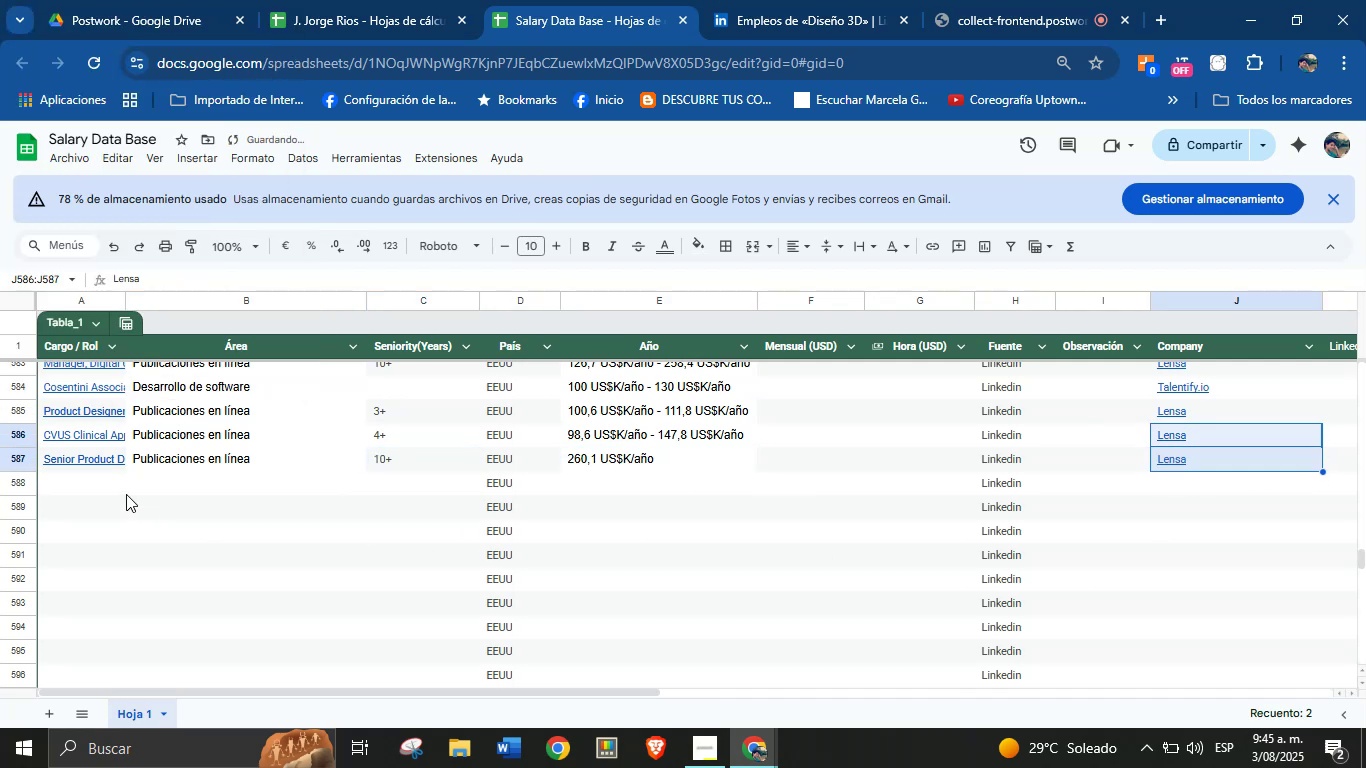 
left_click([94, 480])
 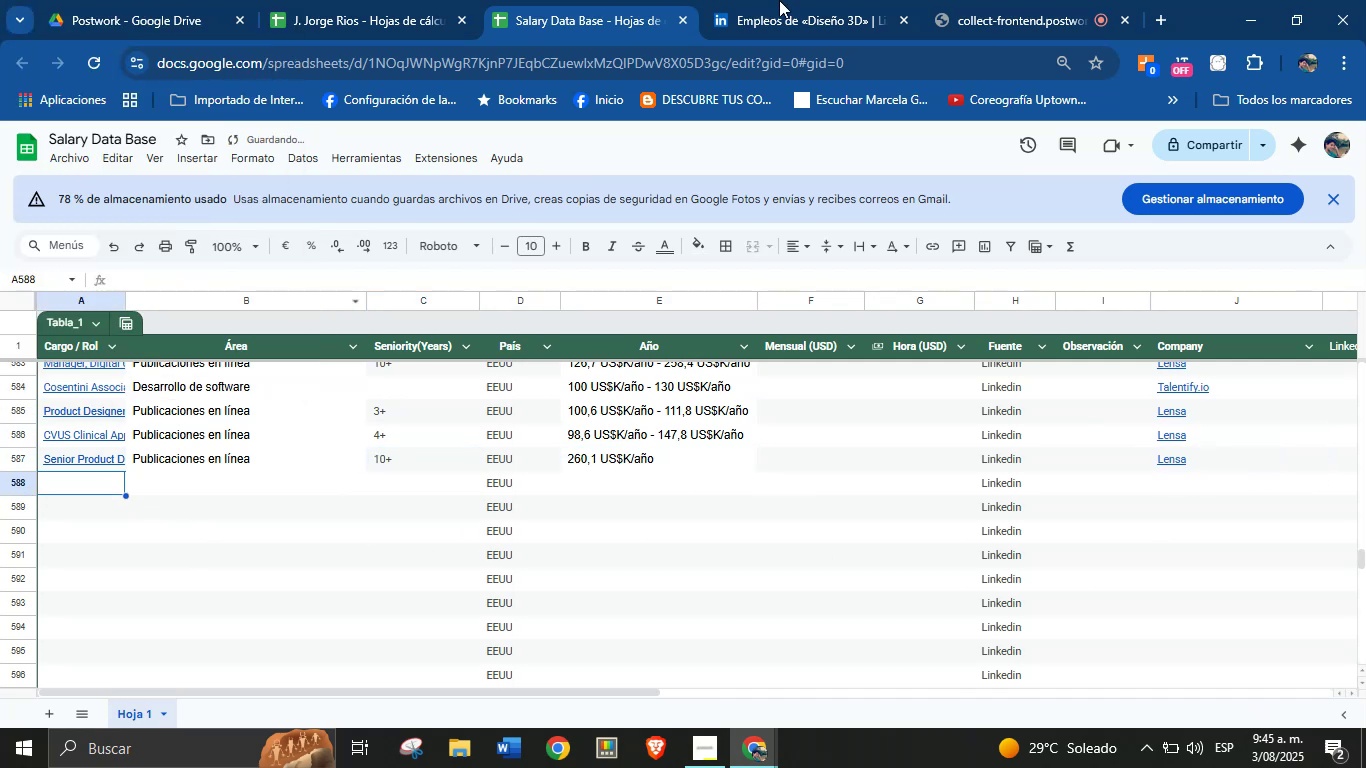 
left_click([825, 0])
 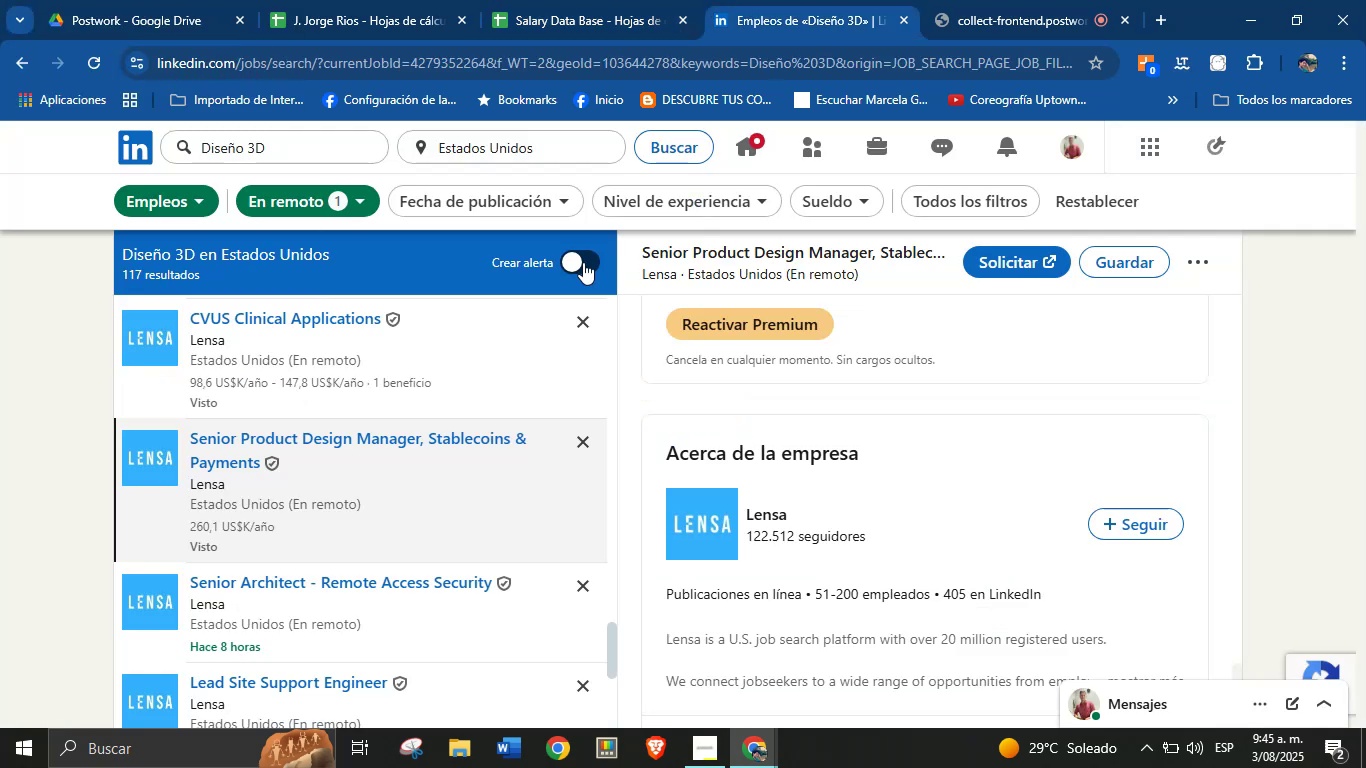 
scroll: coordinate [373, 526], scroll_direction: down, amount: 3.0
 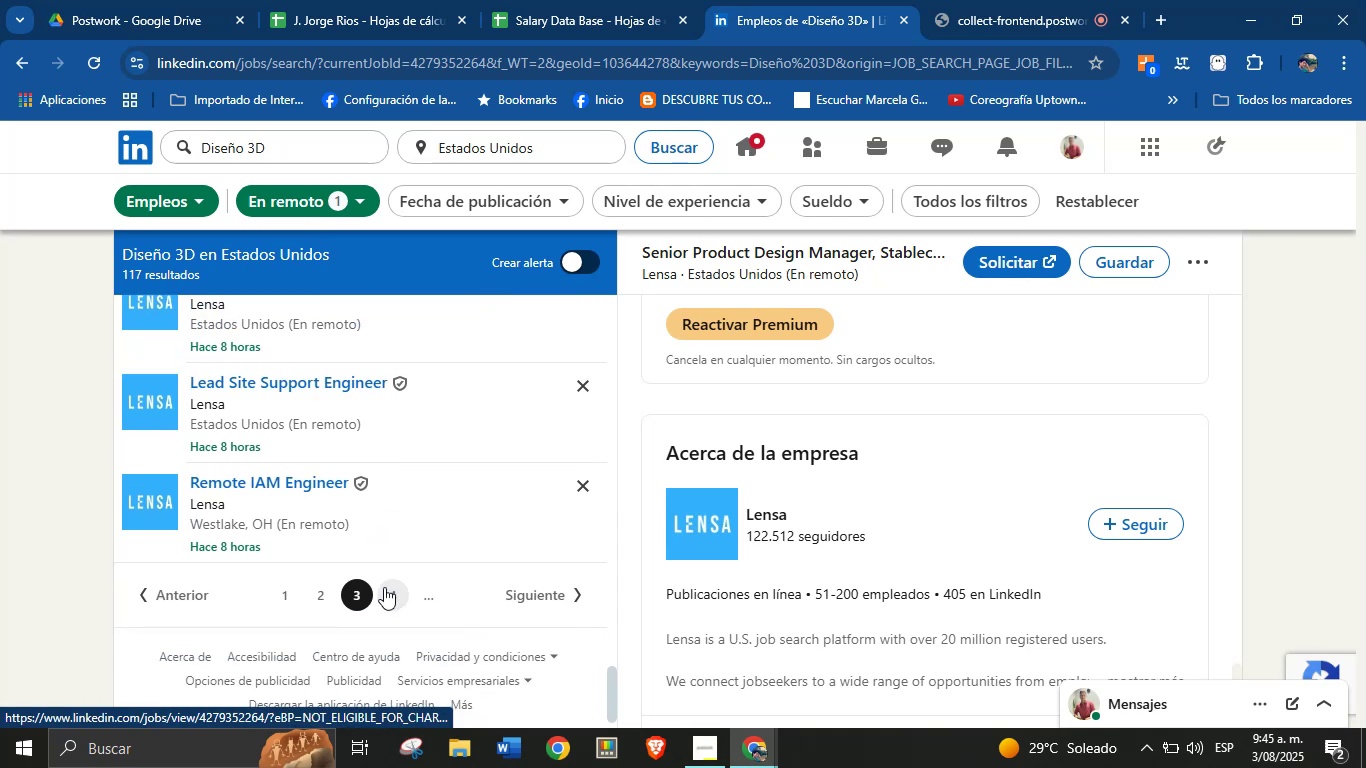 
left_click([386, 589])
 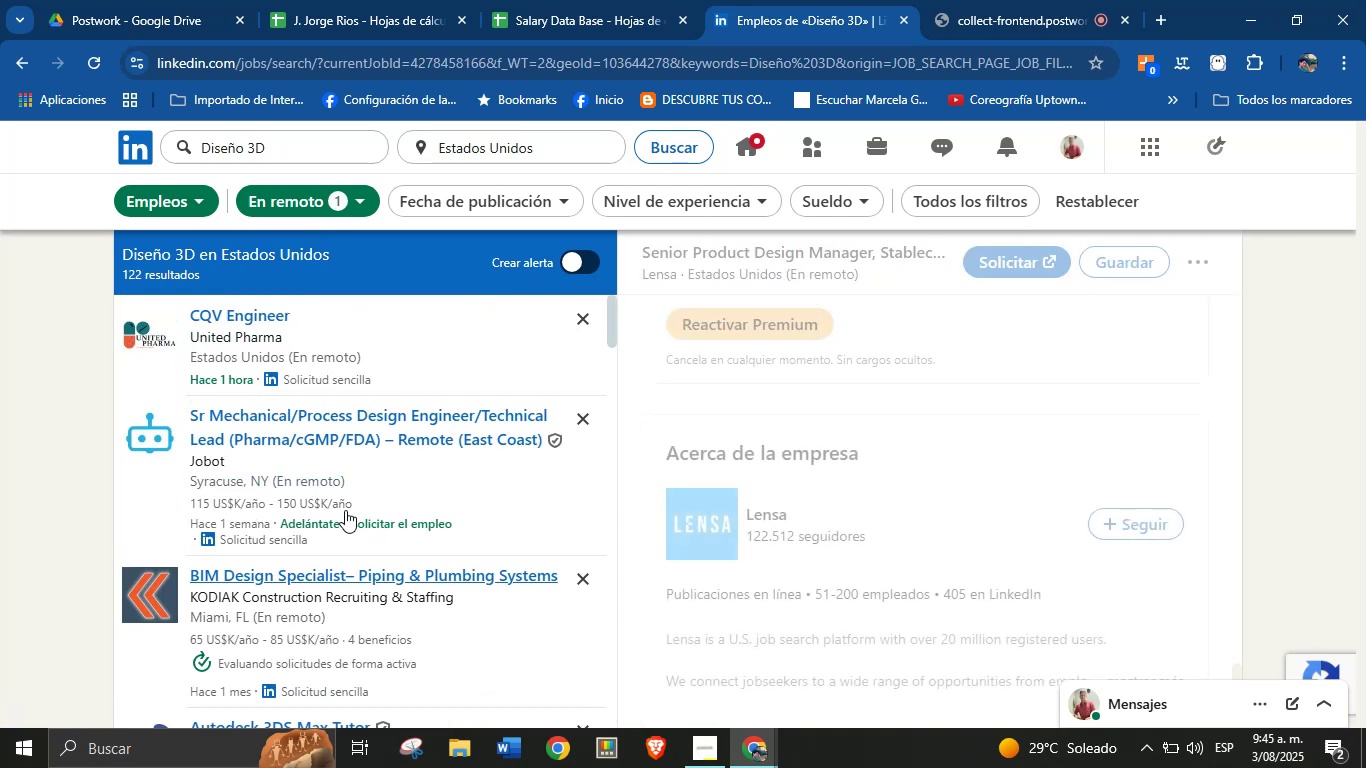 
left_click([374, 471])
 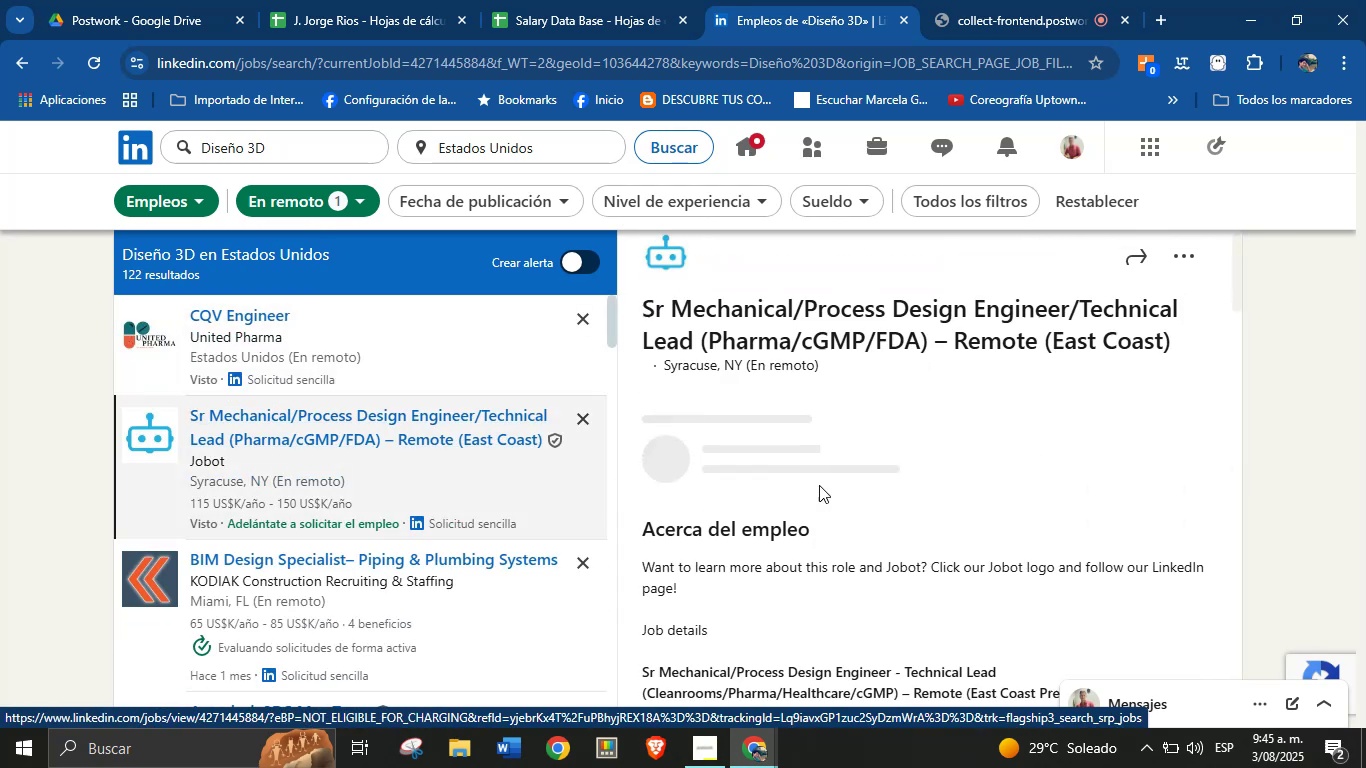 
scroll: coordinate [819, 484], scroll_direction: up, amount: 3.0
 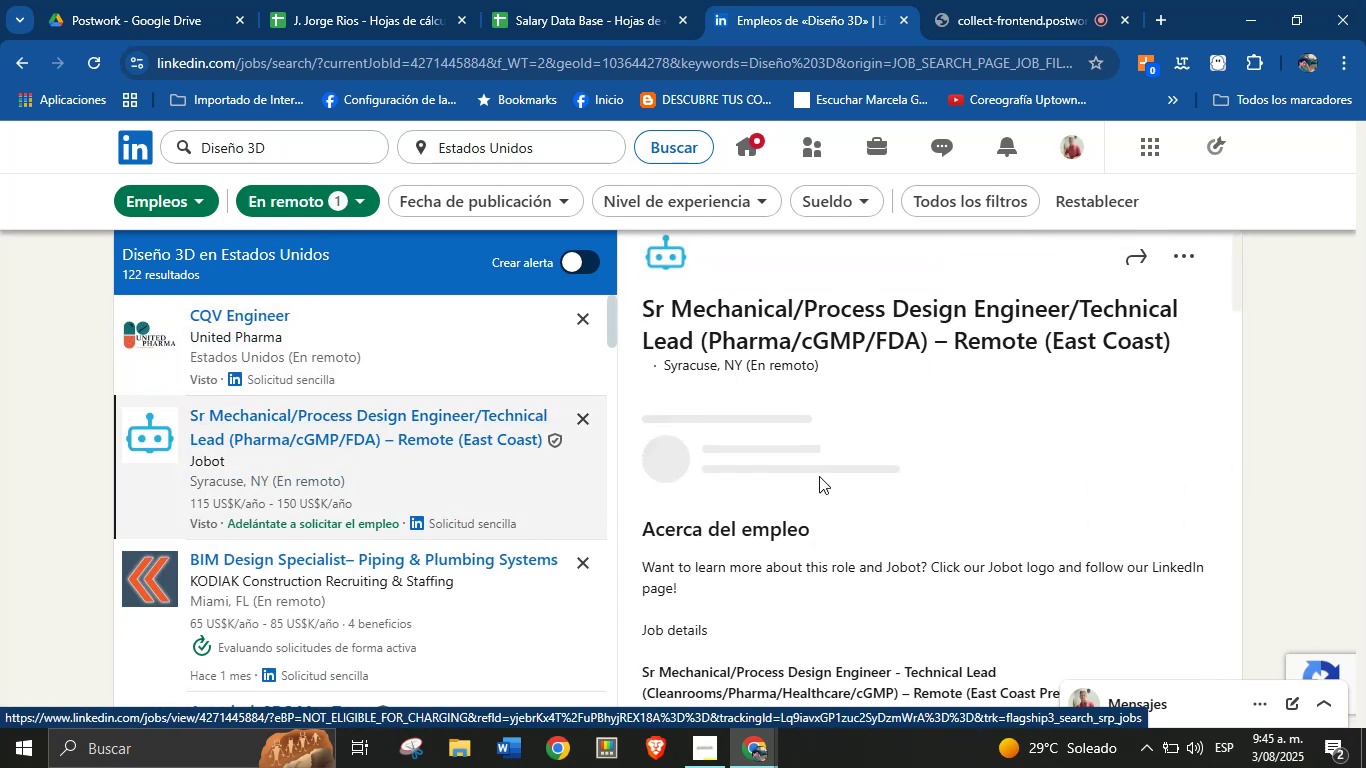 
mouse_move([852, 445])
 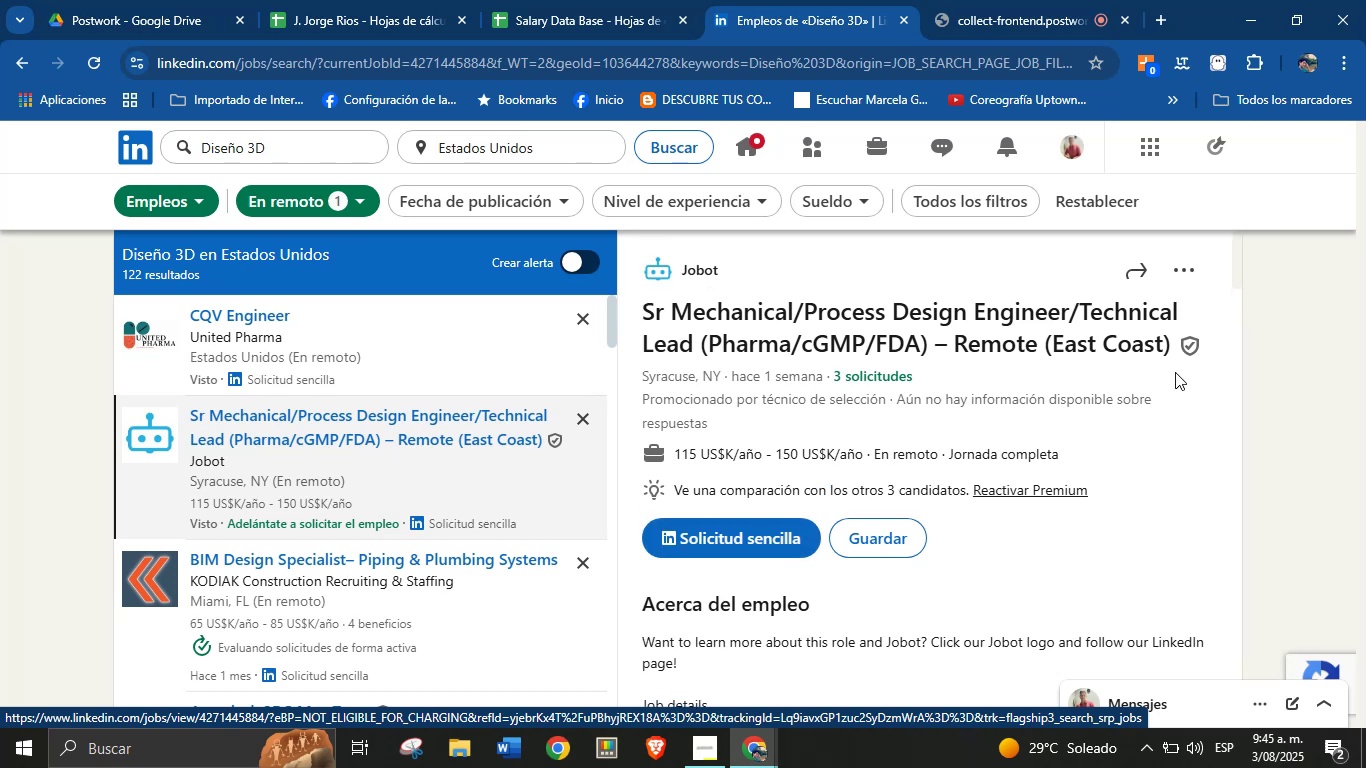 
left_click_drag(start_coordinate=[1175, 358], to_coordinate=[885, 348])
 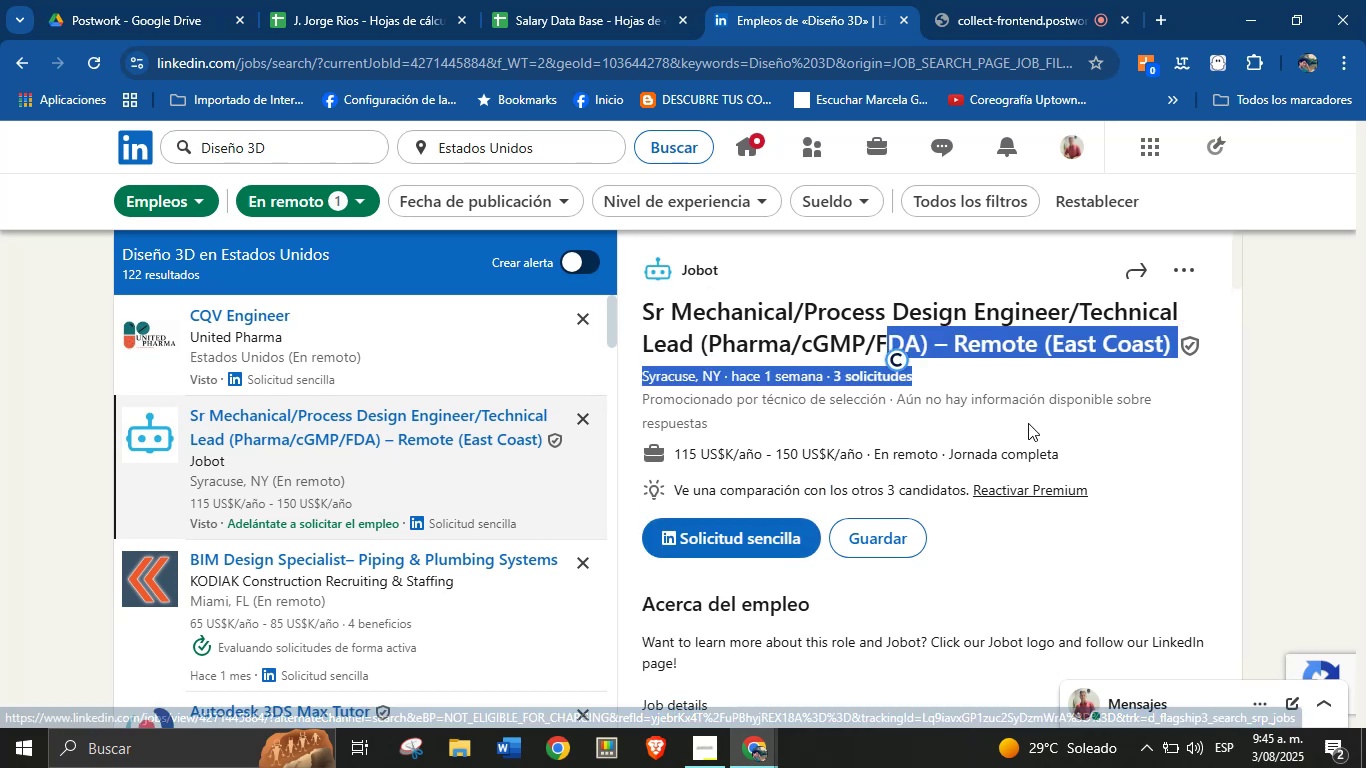 
left_click([1059, 402])
 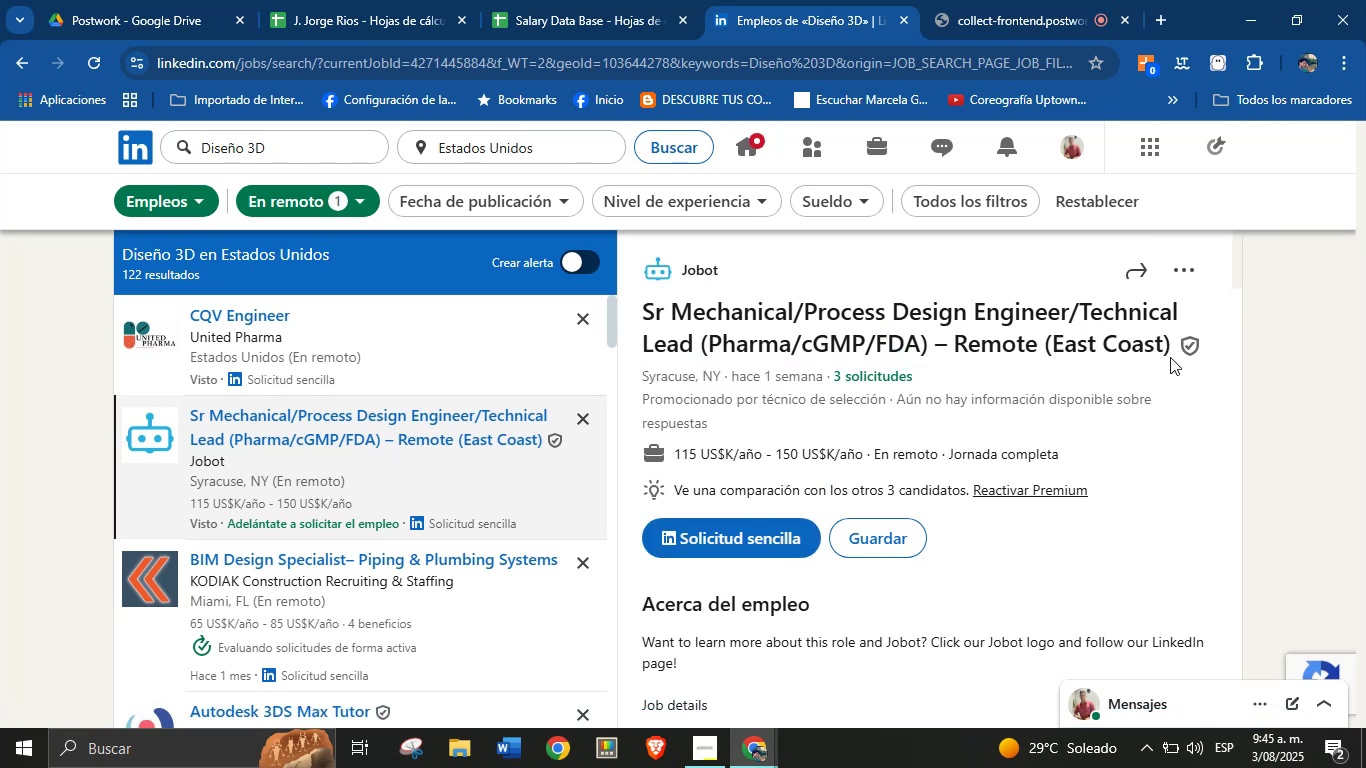 
left_click_drag(start_coordinate=[1172, 356], to_coordinate=[647, 316])
 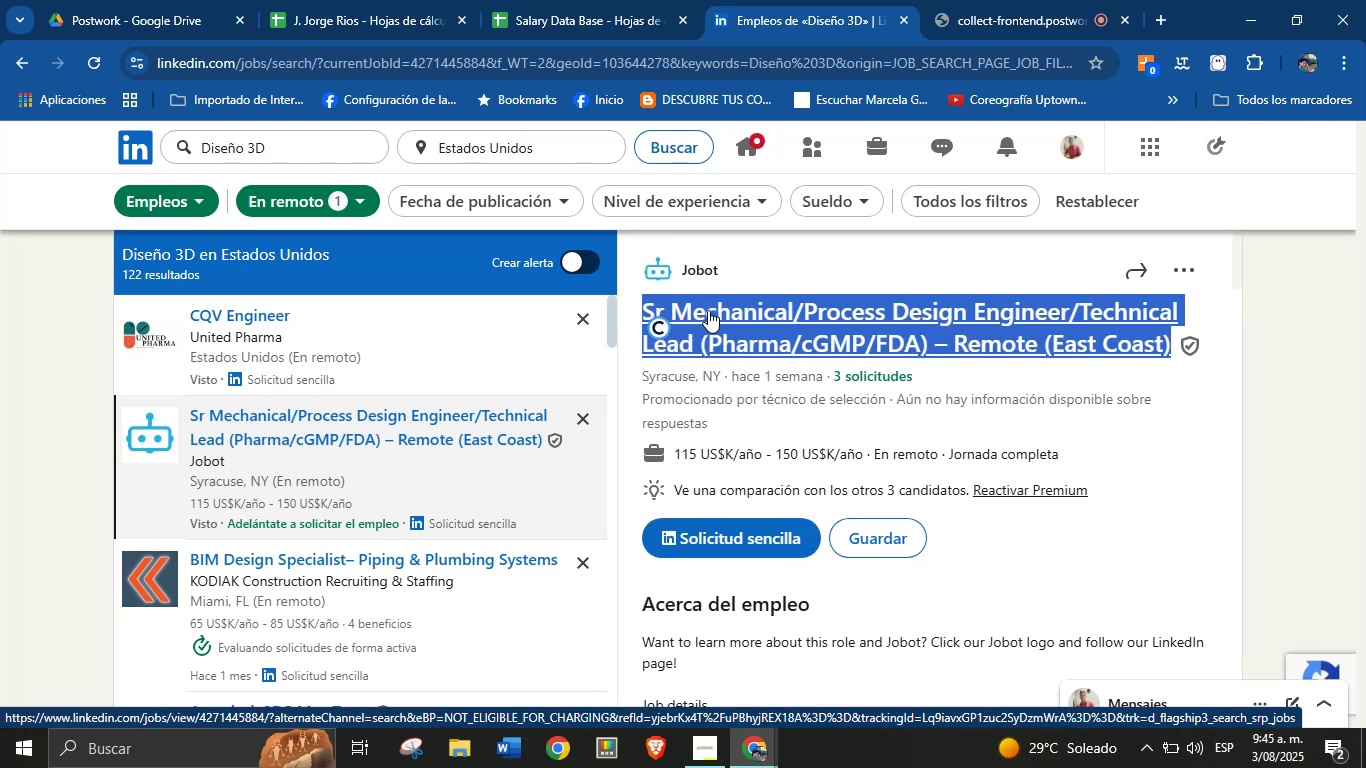 
key(Alt+Control+ControlLeft)
 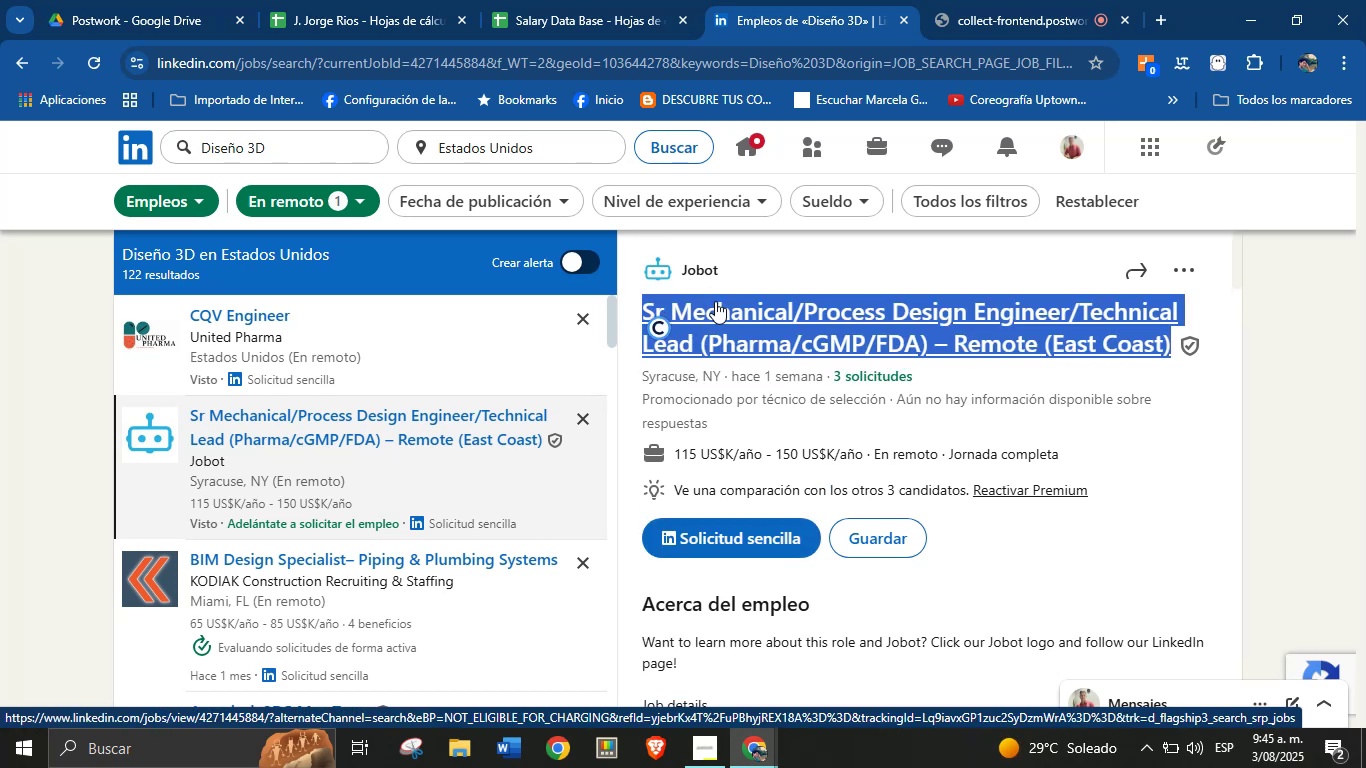 
key(Alt+AltLeft)
 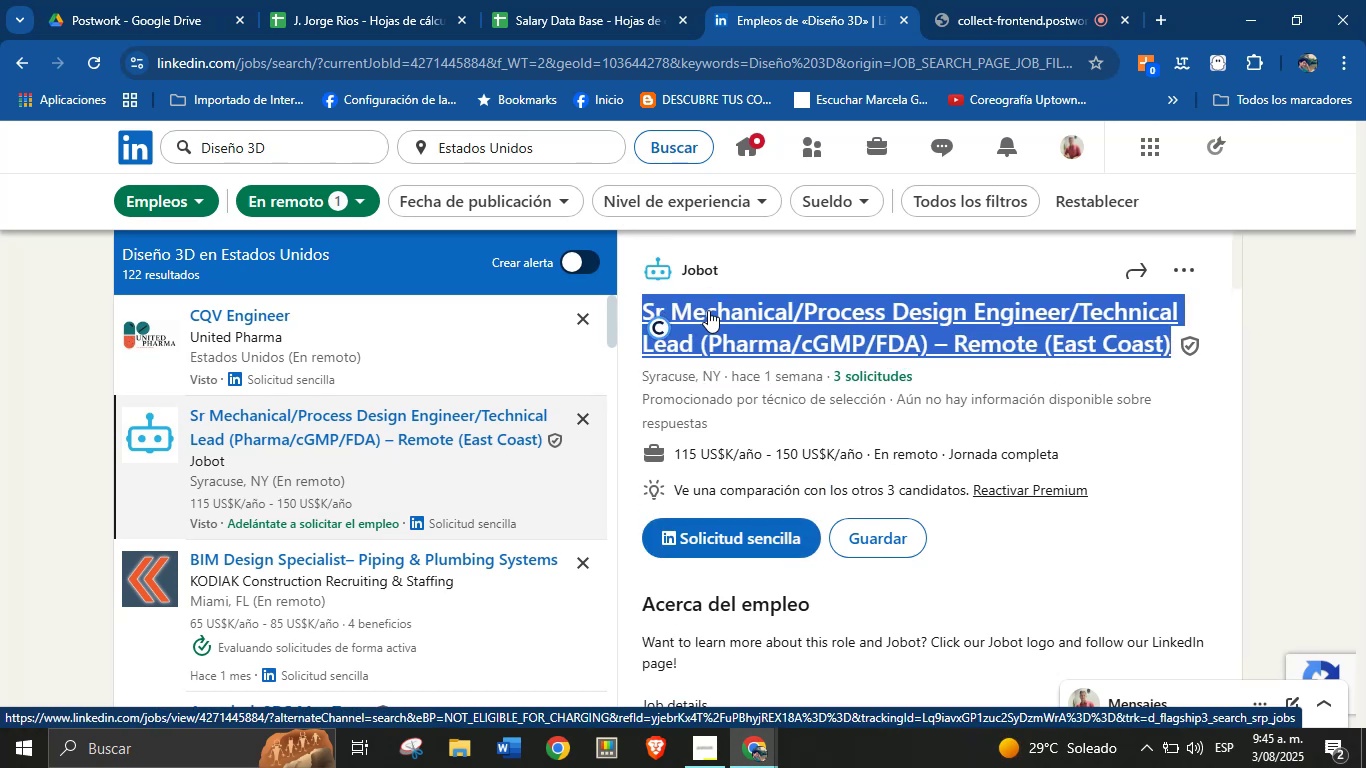 
key(Alt+Control+C)
 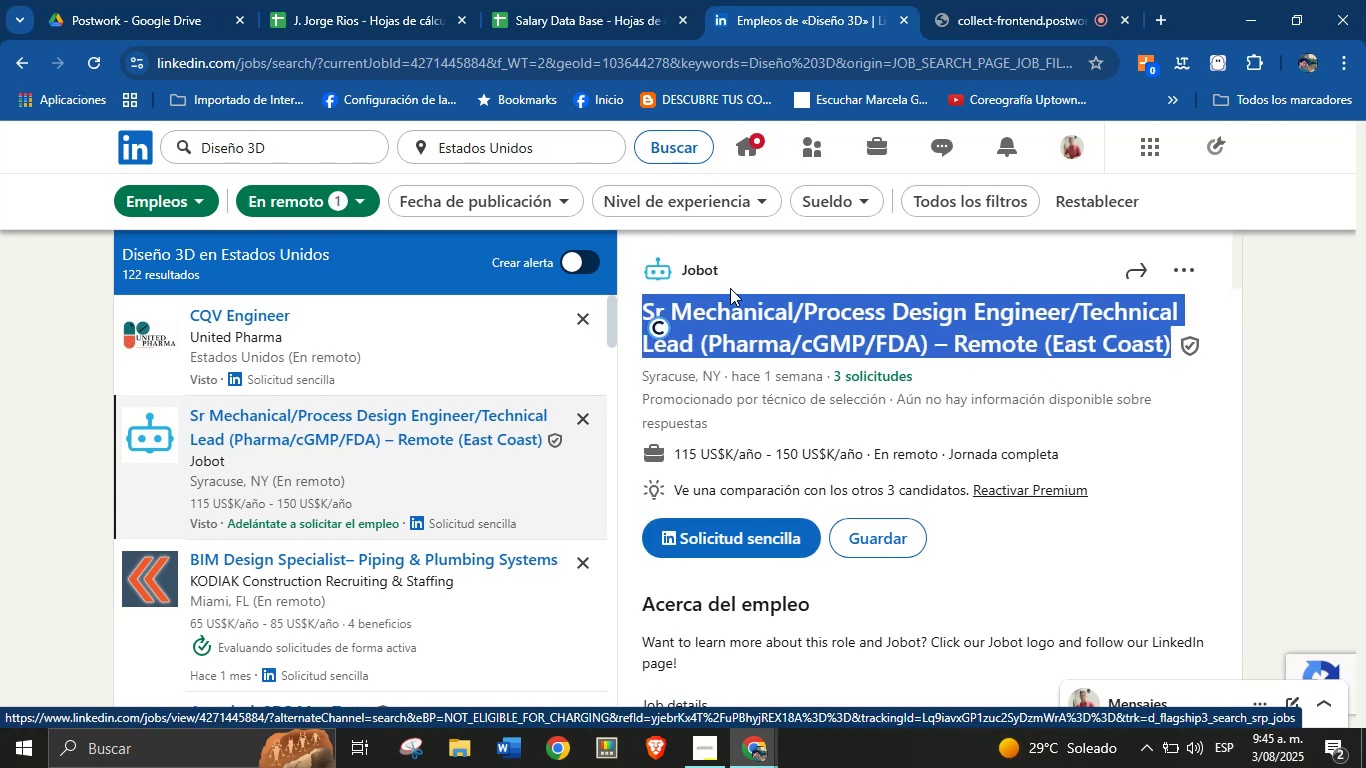 
left_click_drag(start_coordinate=[735, 277], to_coordinate=[679, 270])
 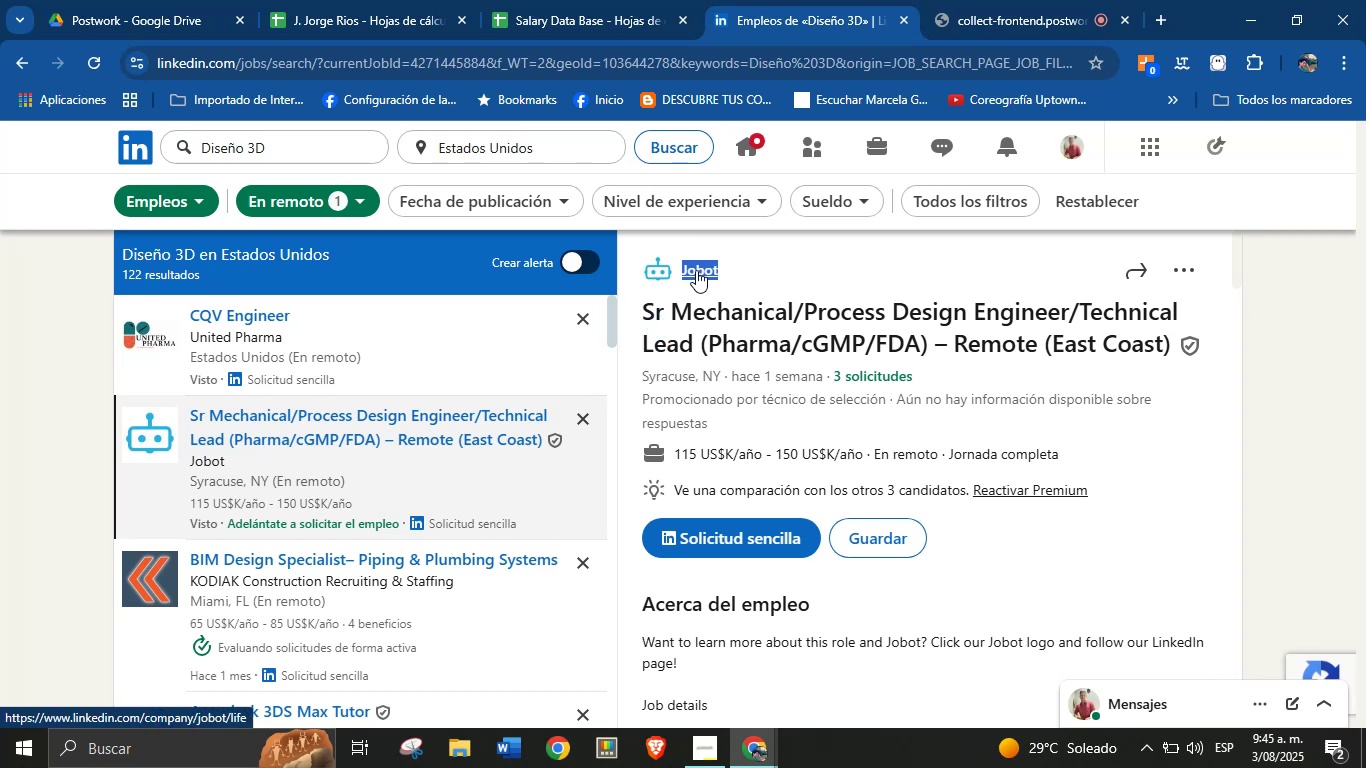 
key(Alt+AltLeft)
 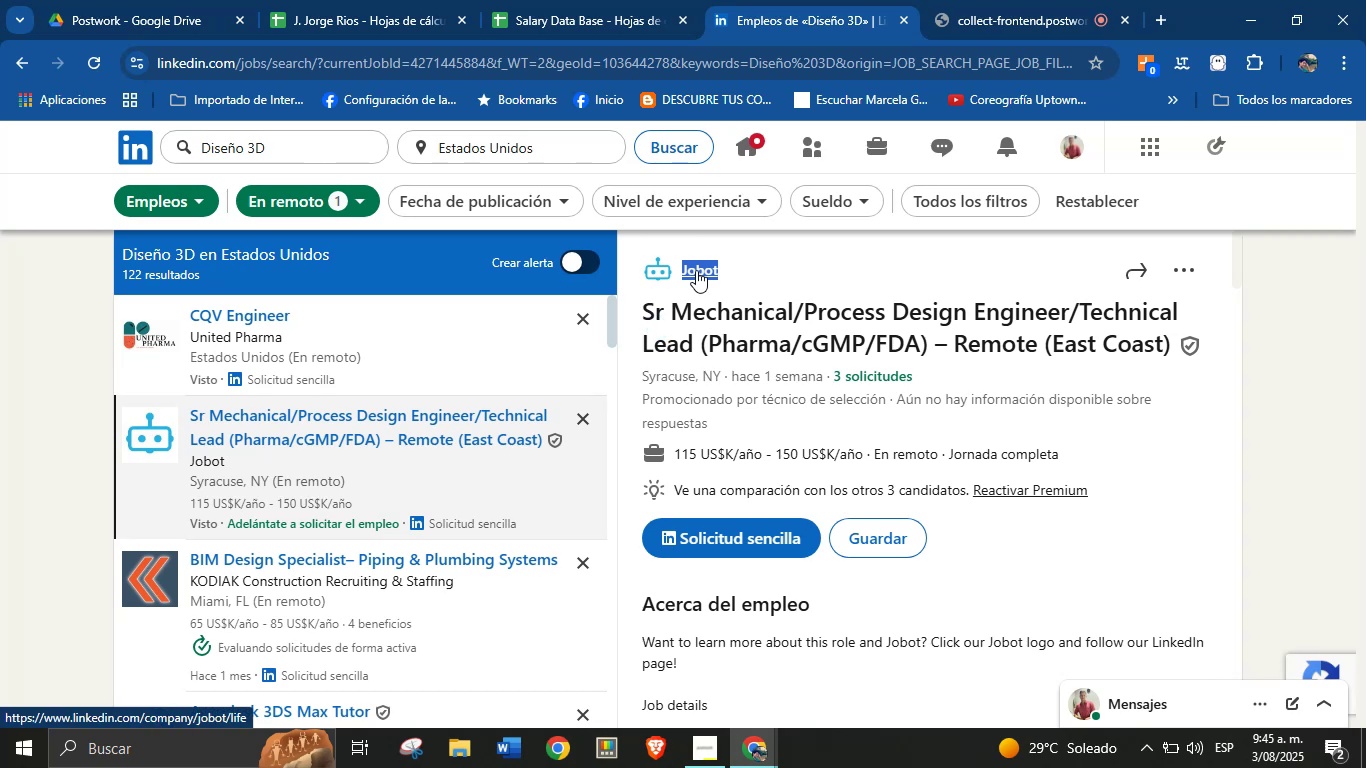 
key(Alt+Control+ControlLeft)
 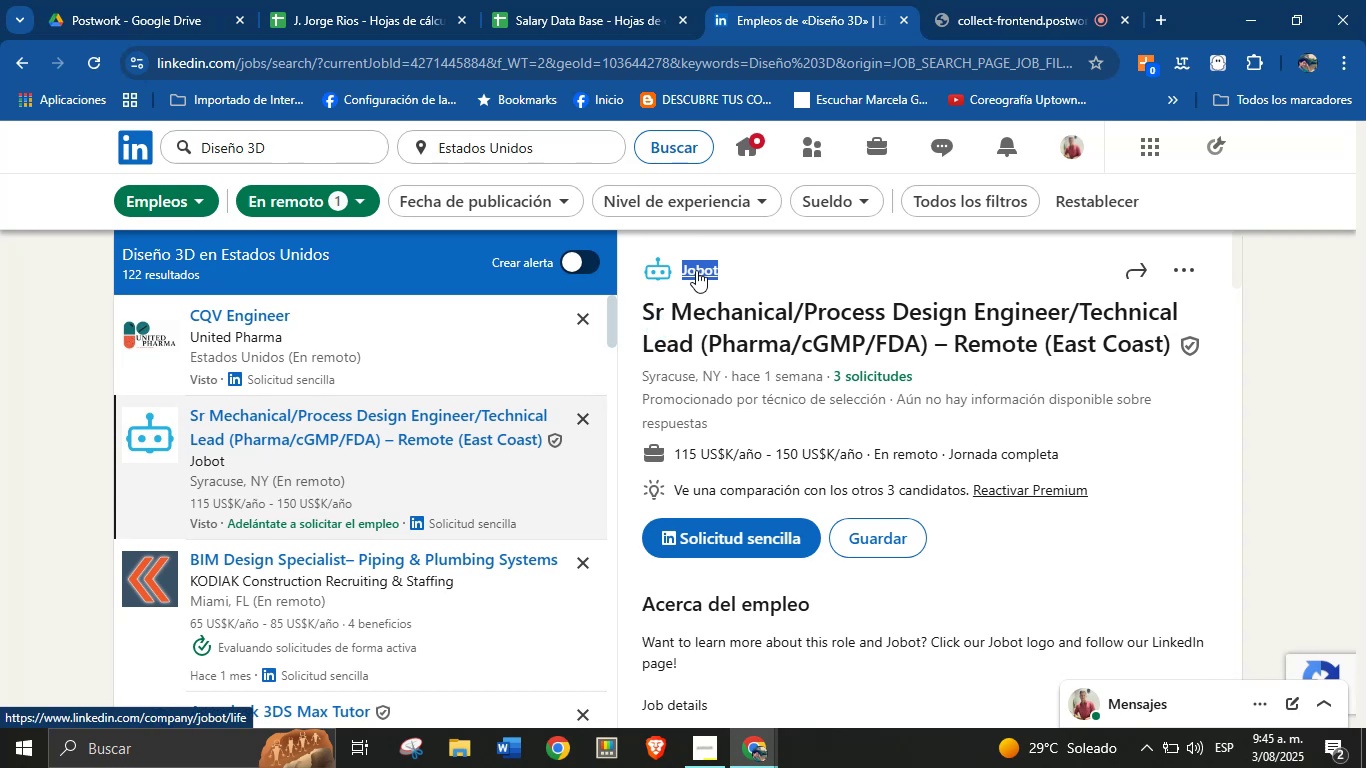 
key(Alt+Control+C)
 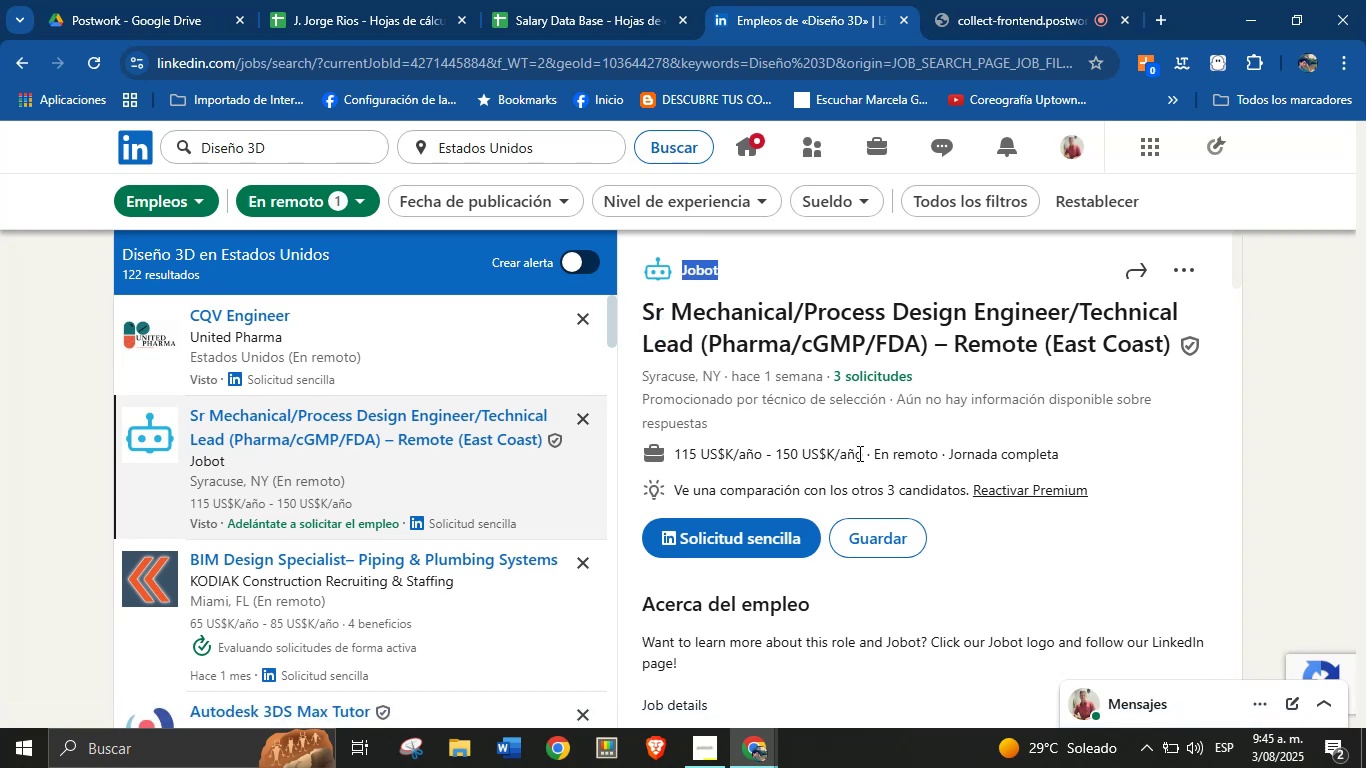 
left_click_drag(start_coordinate=[863, 453], to_coordinate=[674, 452])
 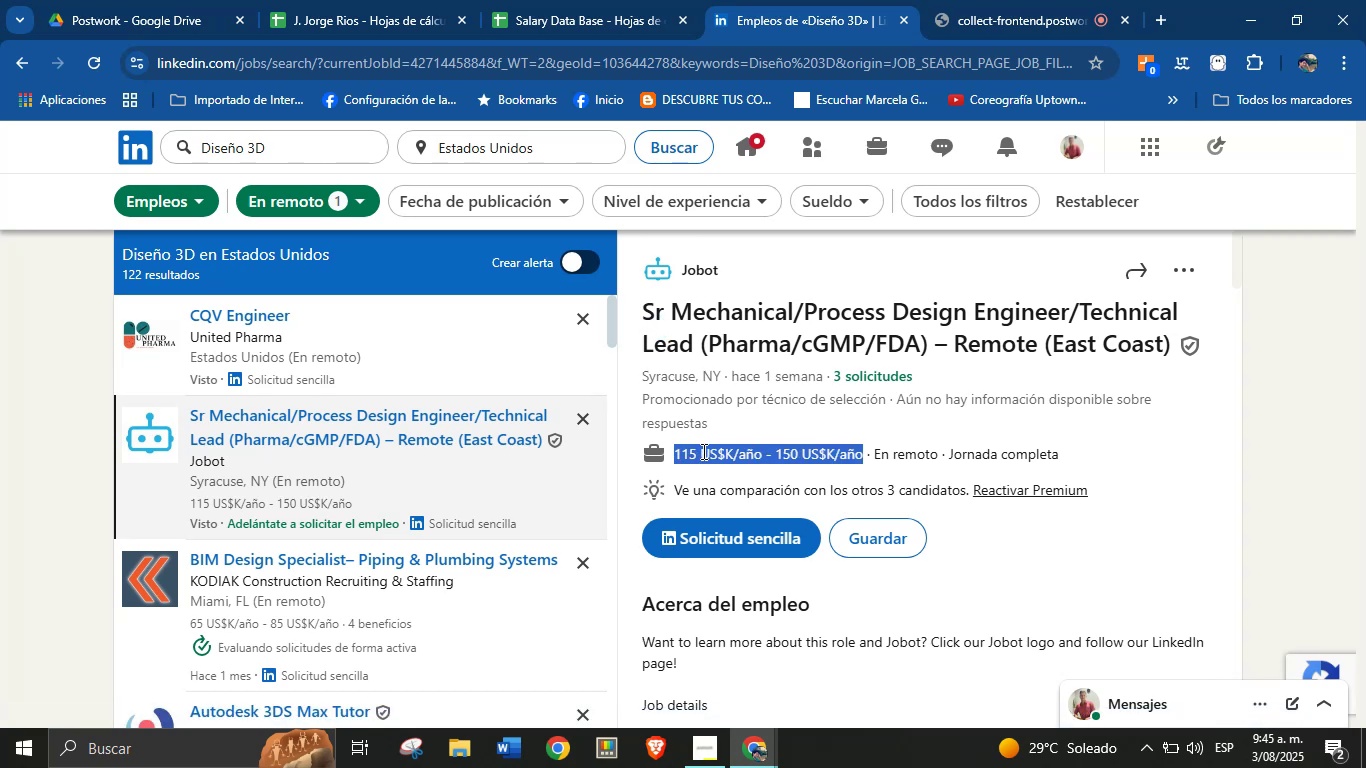 
key(Alt+AltLeft)
 